 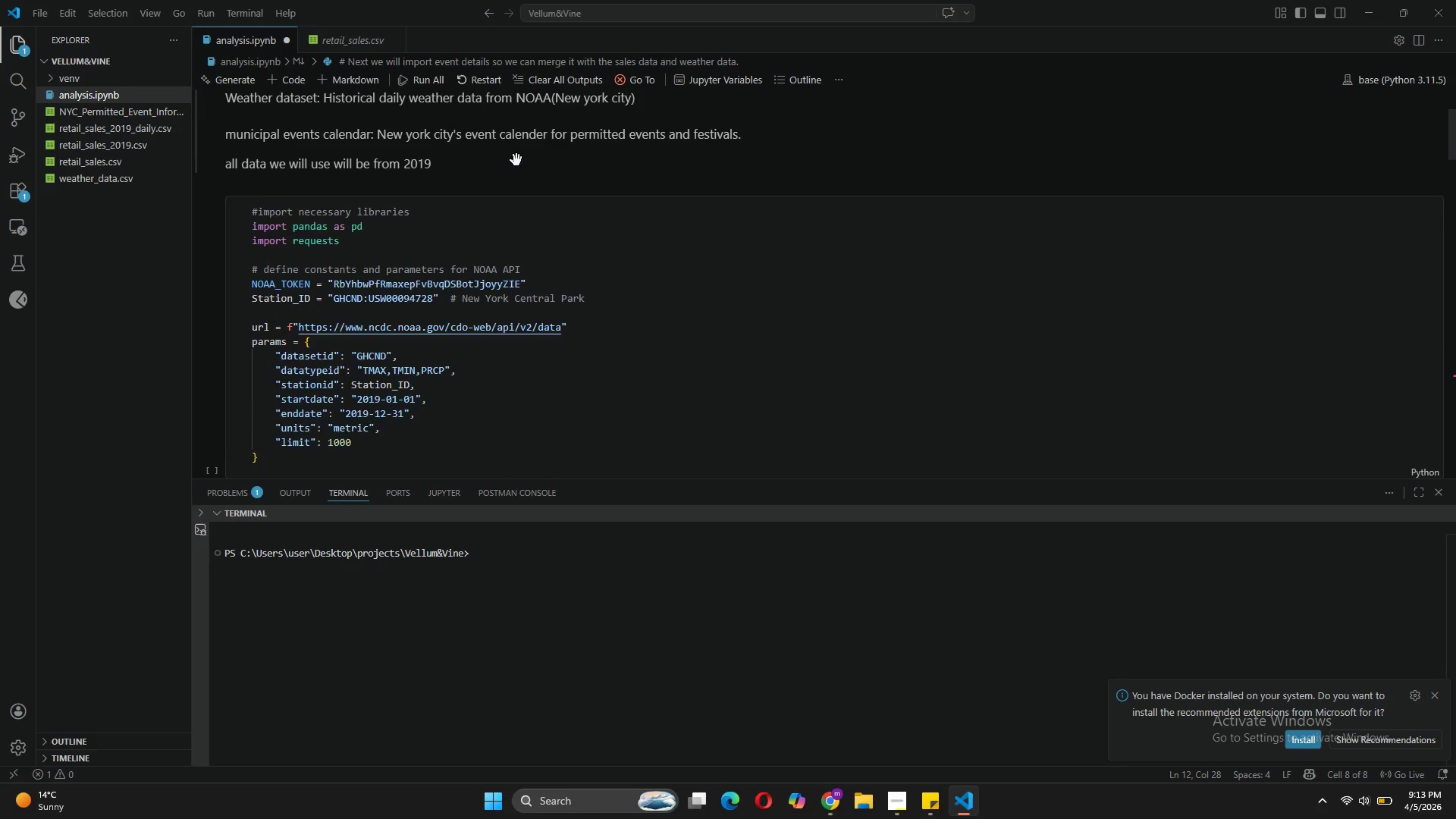 
left_click([538, 389])
 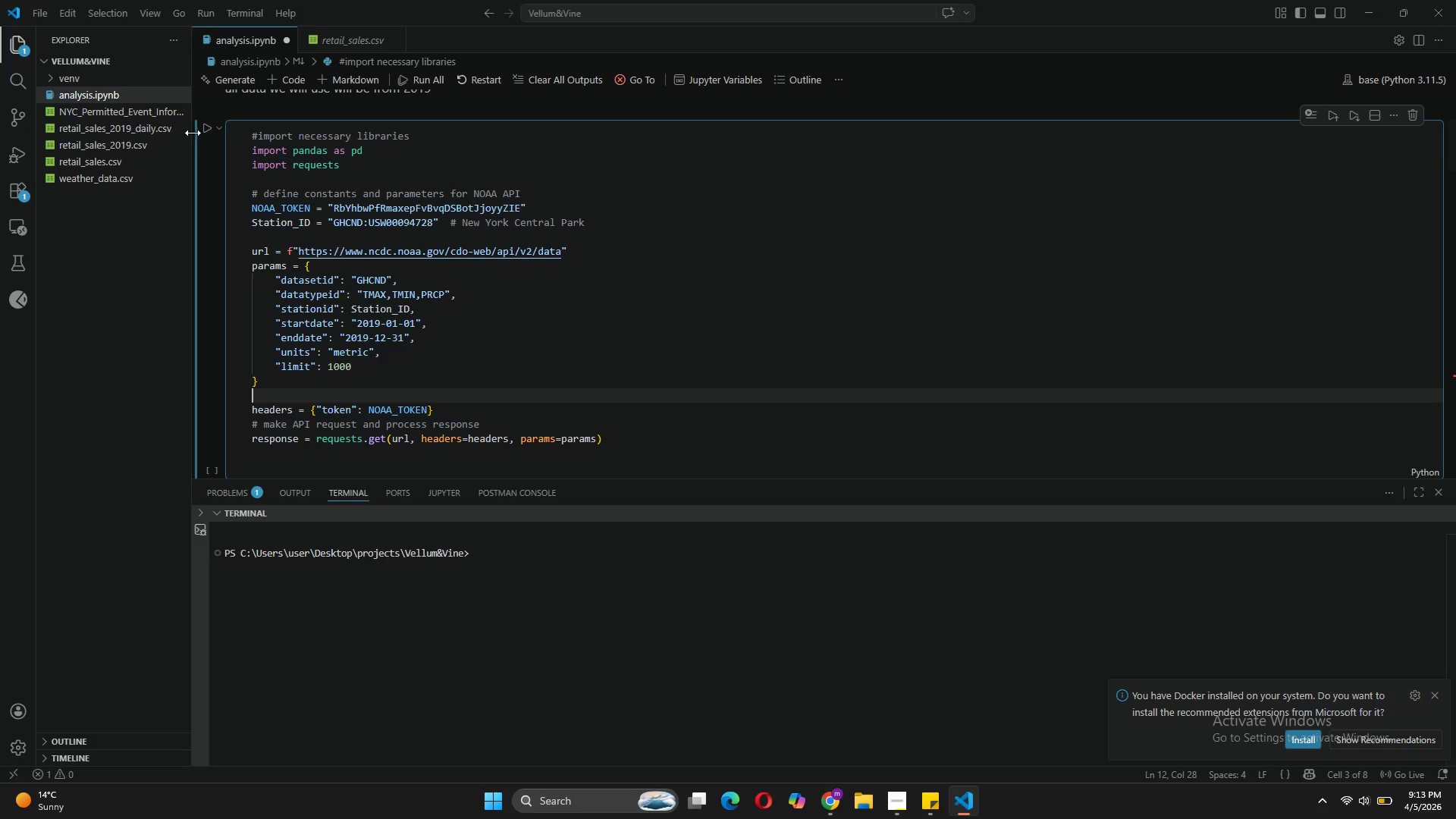 
left_click([209, 130])
 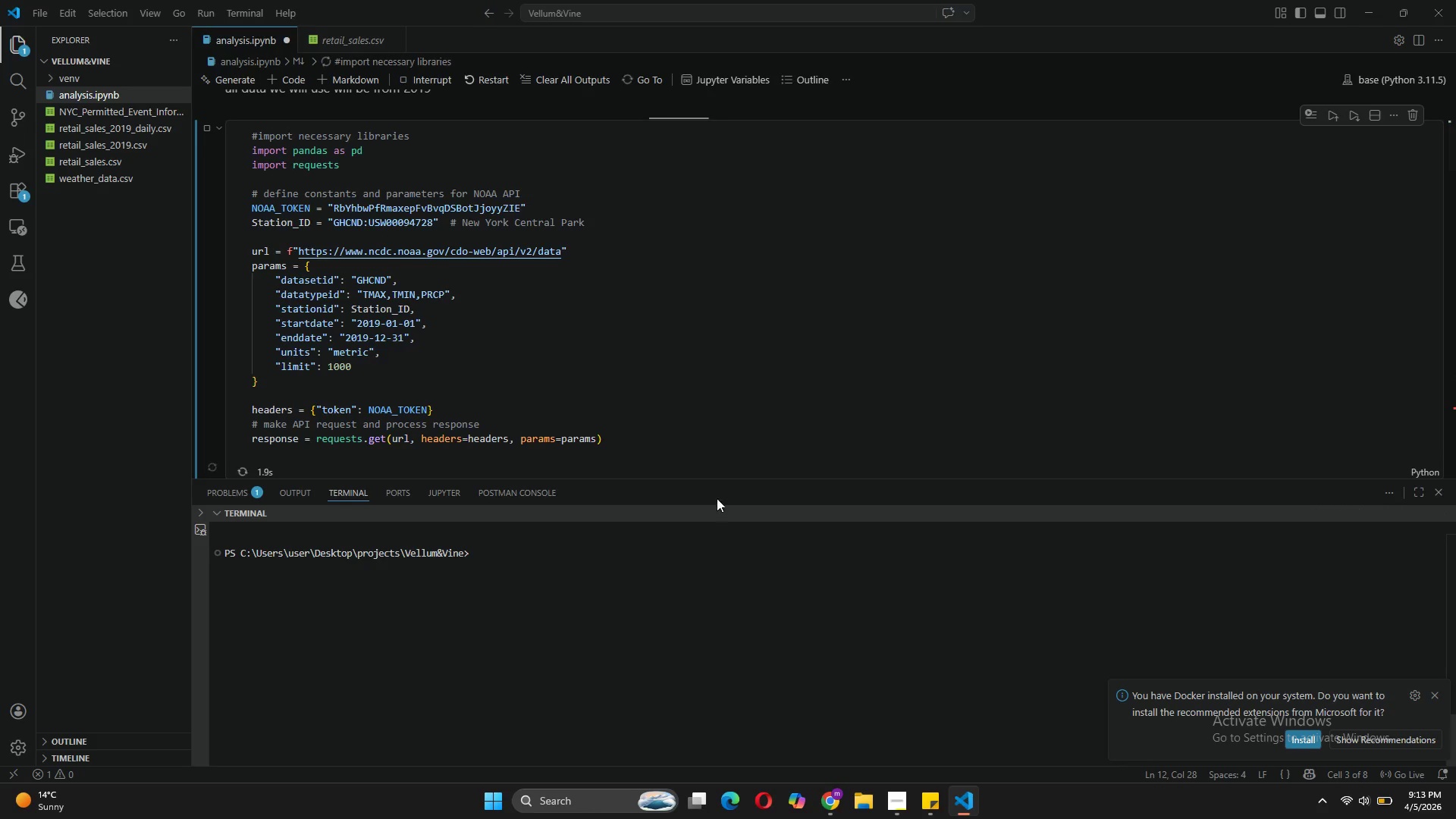 
left_click_drag(start_coordinate=[715, 478], to_coordinate=[732, 585])
 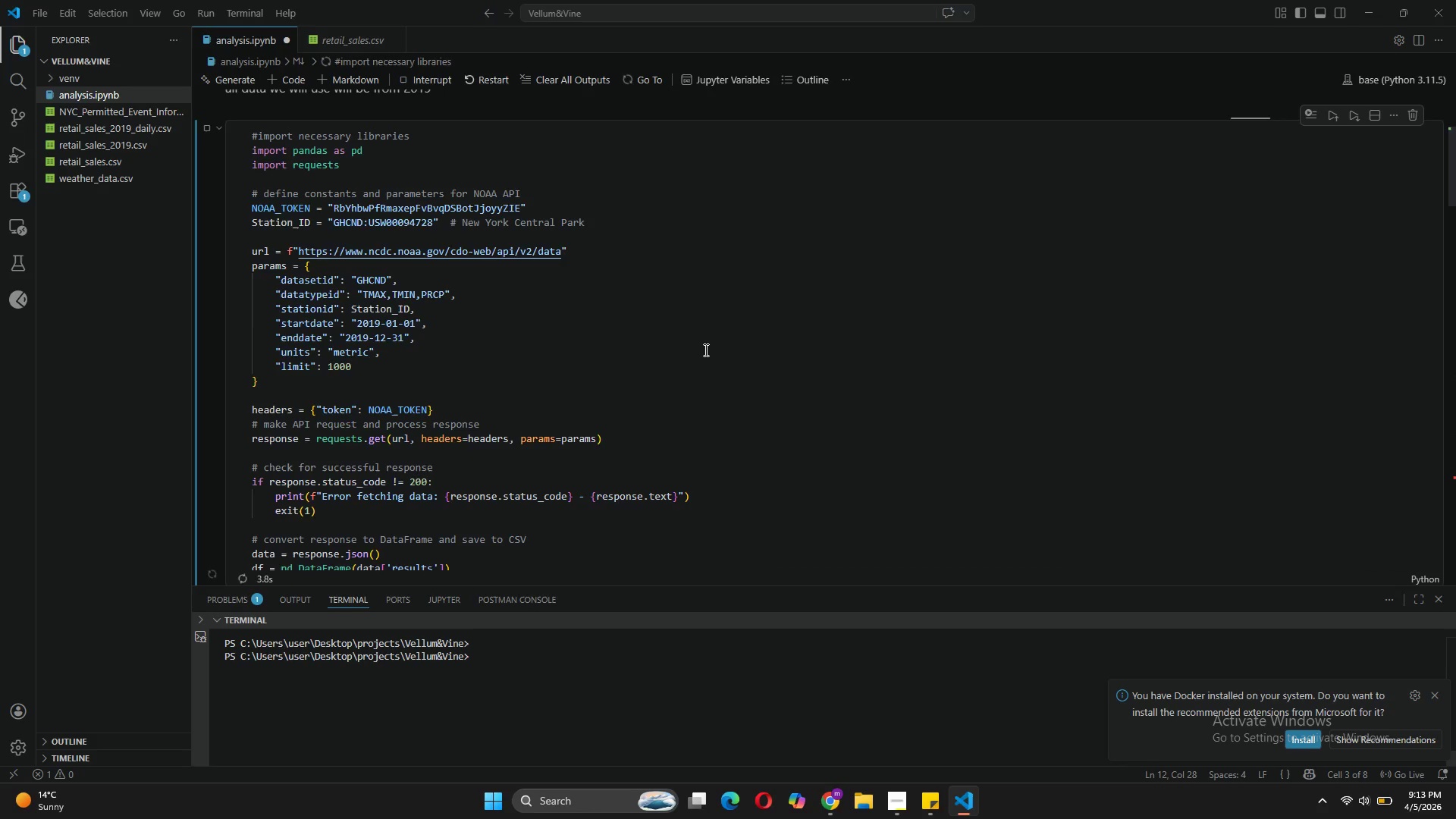 
scroll: coordinate [705, 349], scroll_direction: down, amount: 4.0
 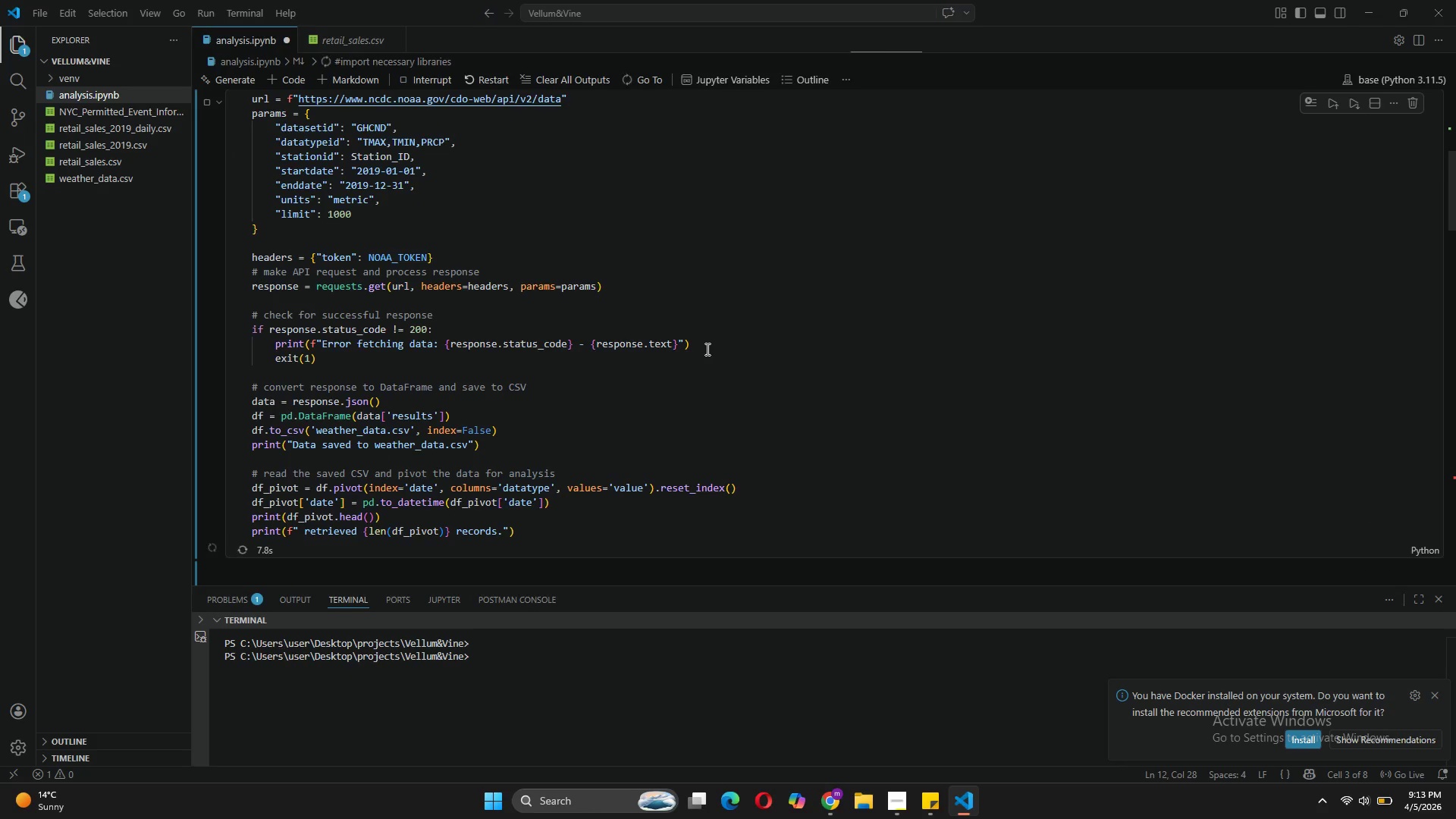 
scroll: coordinate [707, 347], scroll_direction: up, amount: 5.0
 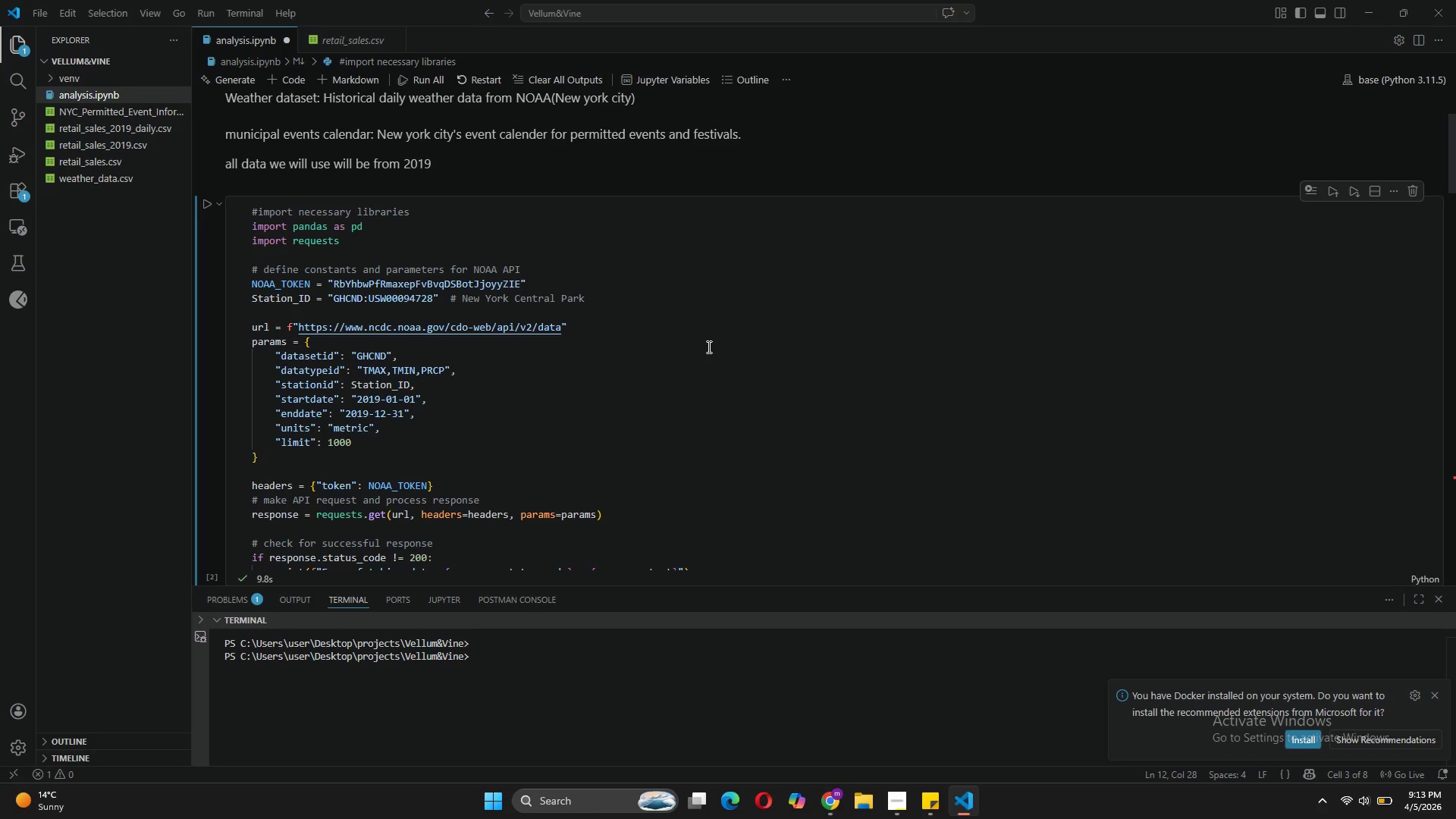 
scroll: coordinate [708, 346], scroll_direction: down, amount: 10.0
 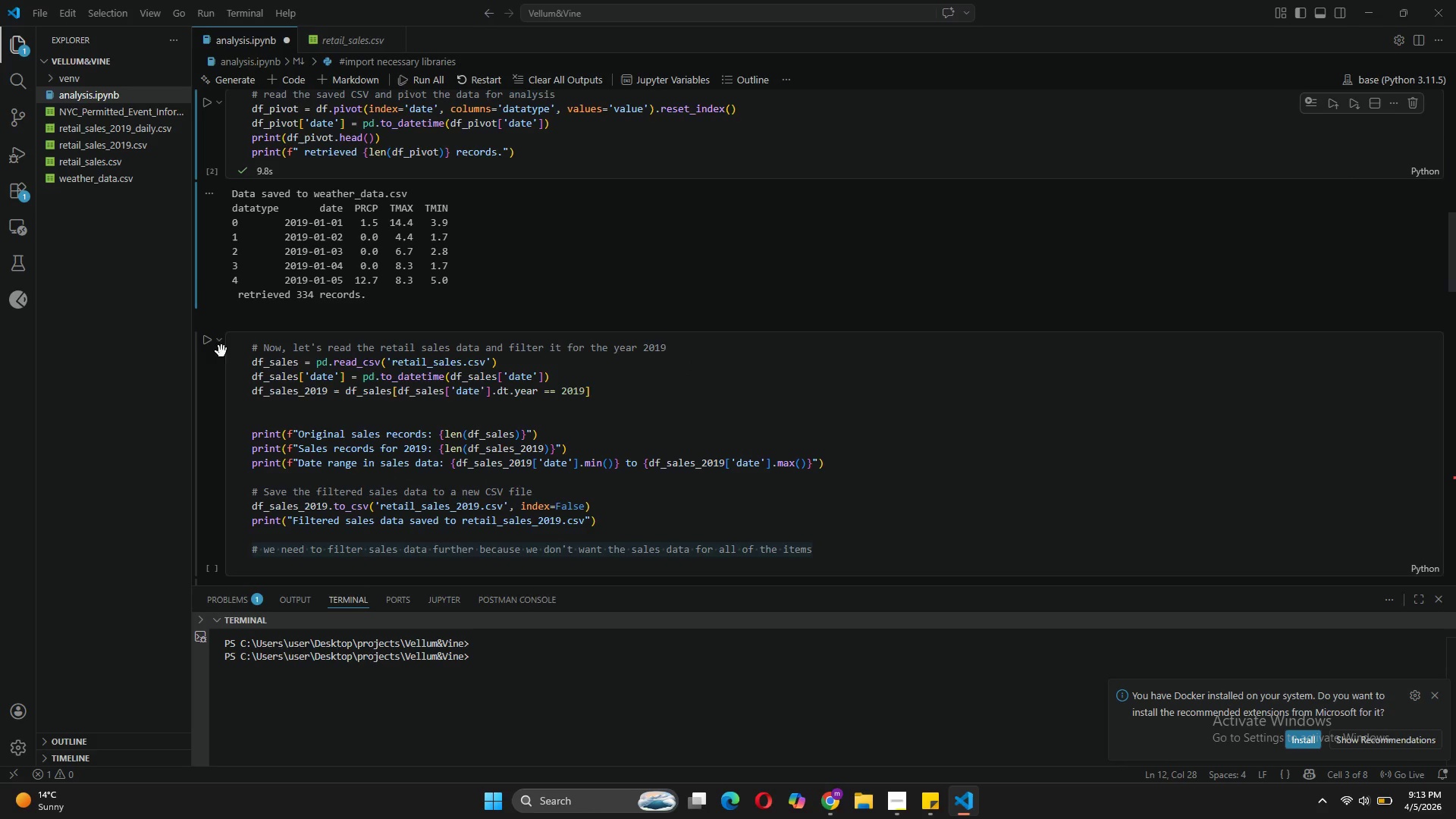 
left_click([208, 337])
 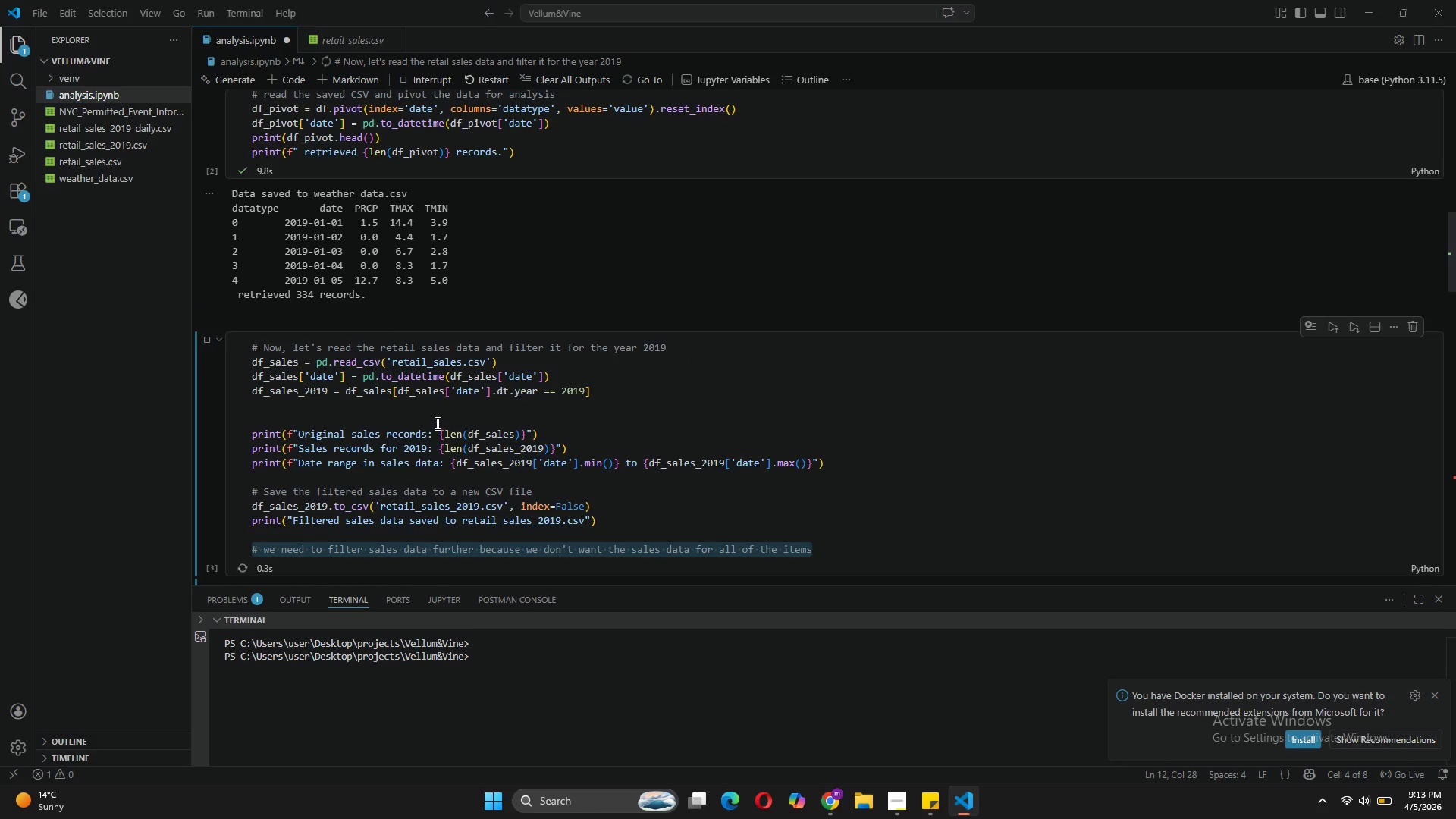 
scroll: coordinate [436, 423], scroll_direction: down, amount: 3.0
 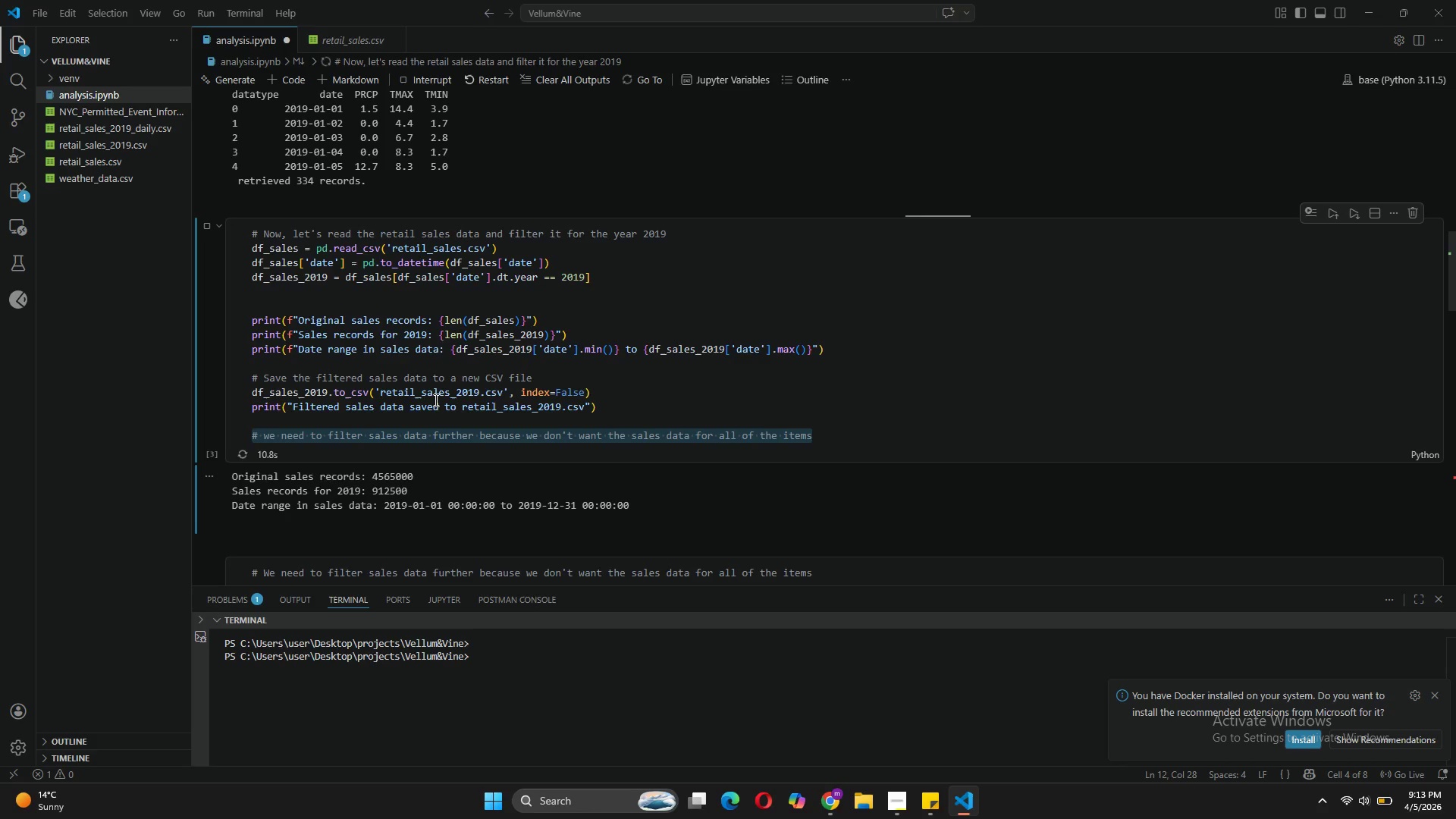 
wait(14.78)
 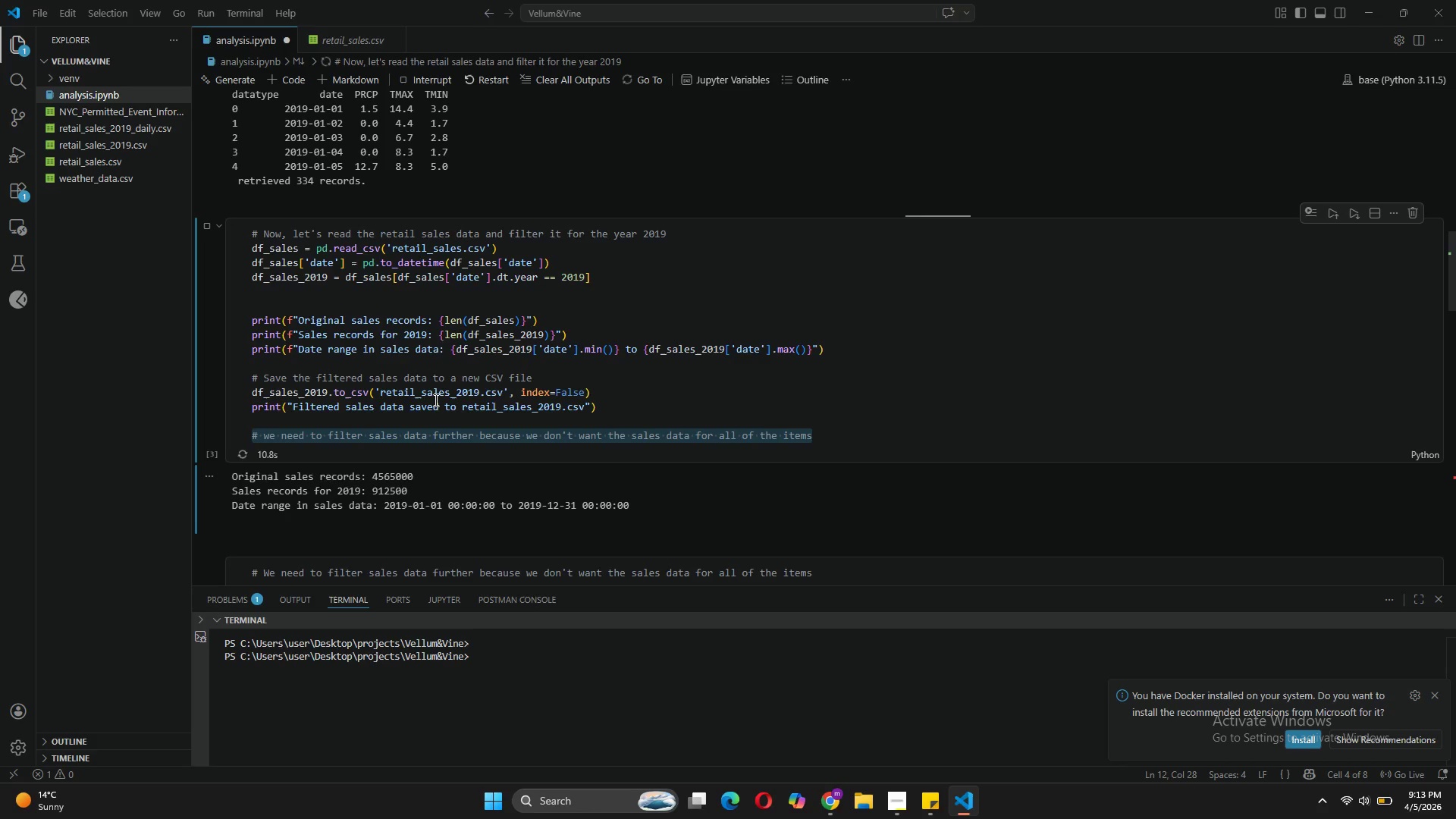 
left_click([931, 380])
 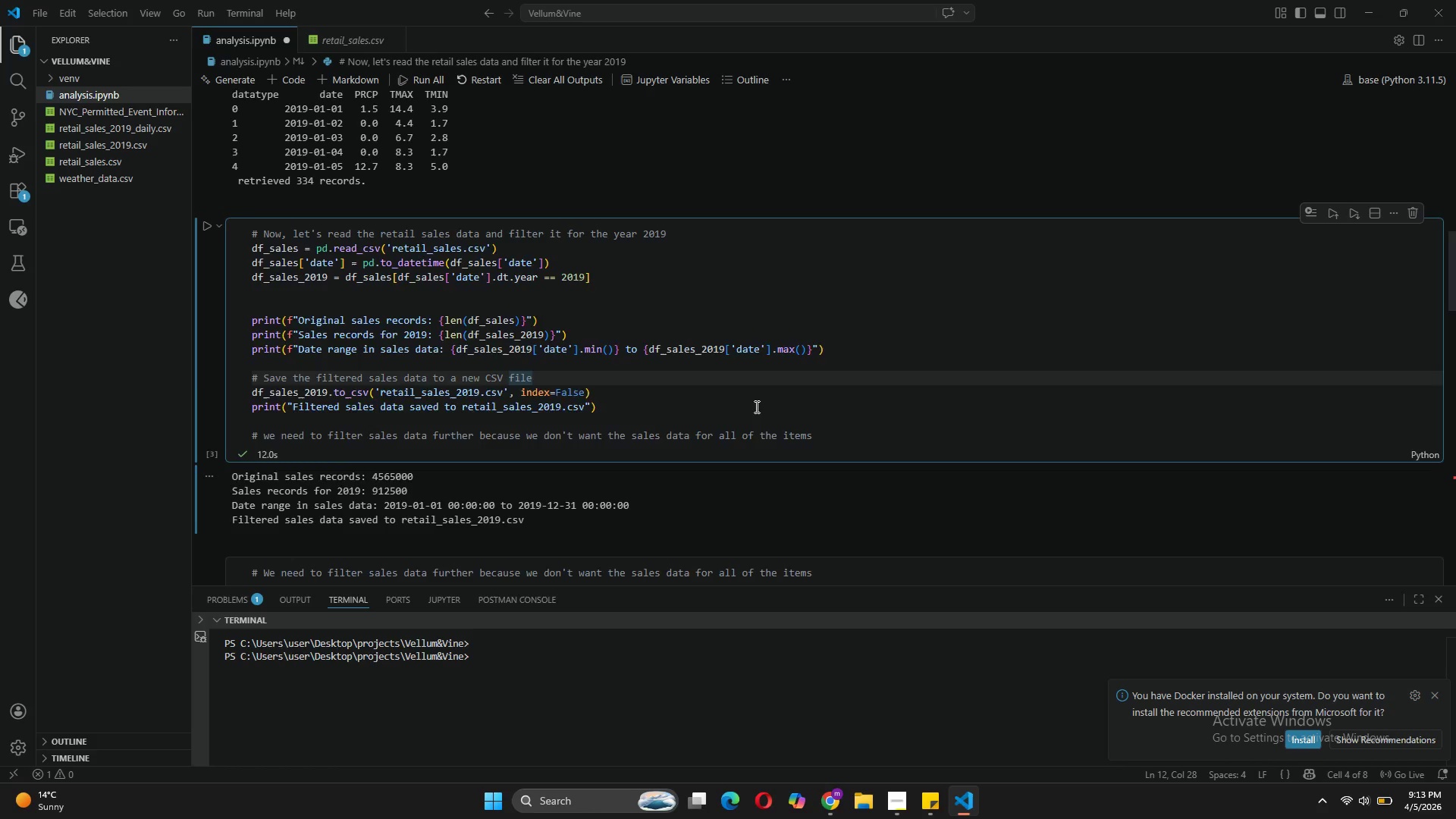 
scroll: coordinate [755, 406], scroll_direction: down, amount: 4.0
 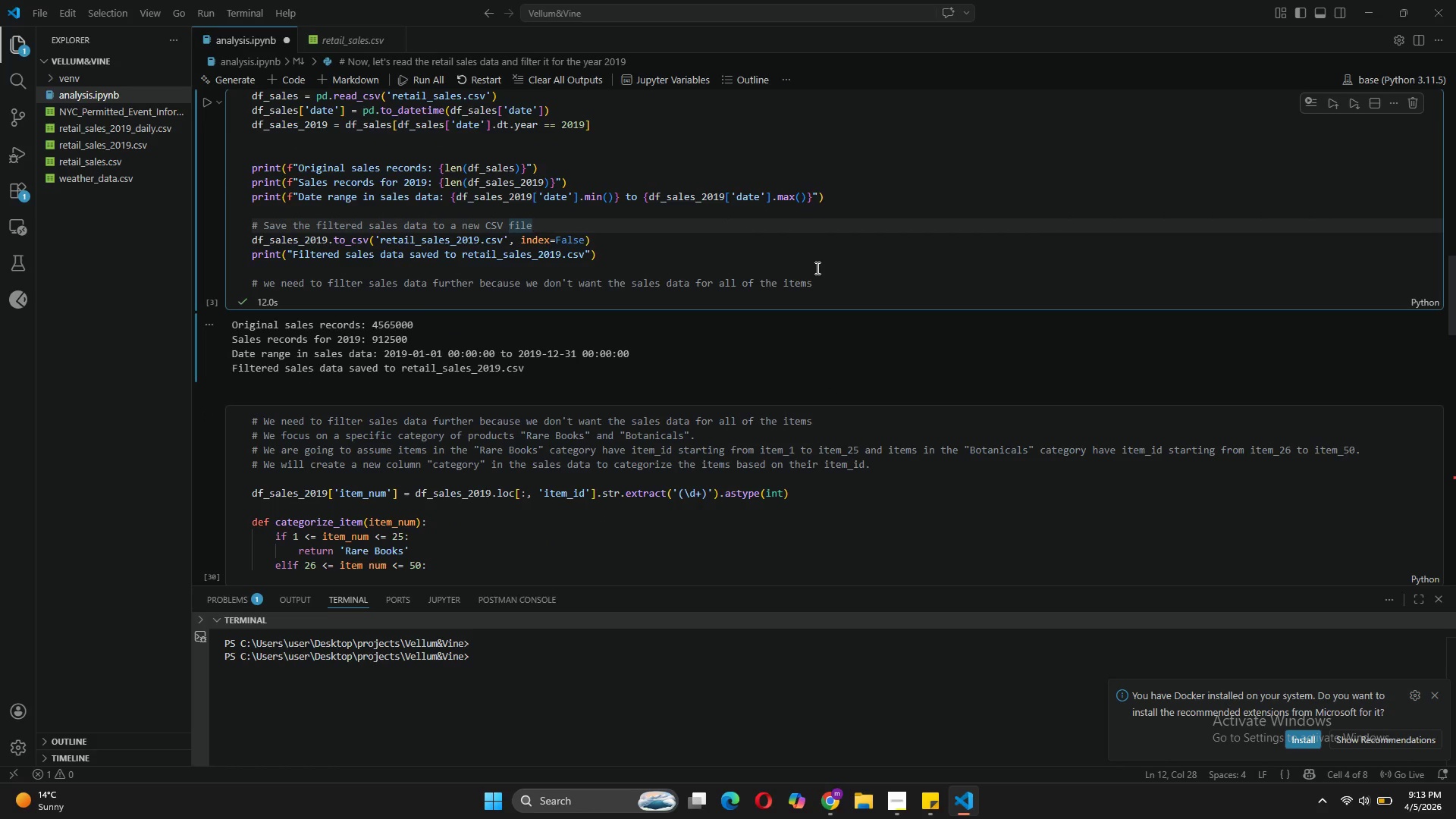 
left_click_drag(start_coordinate=[823, 284], to_coordinate=[183, 265])
 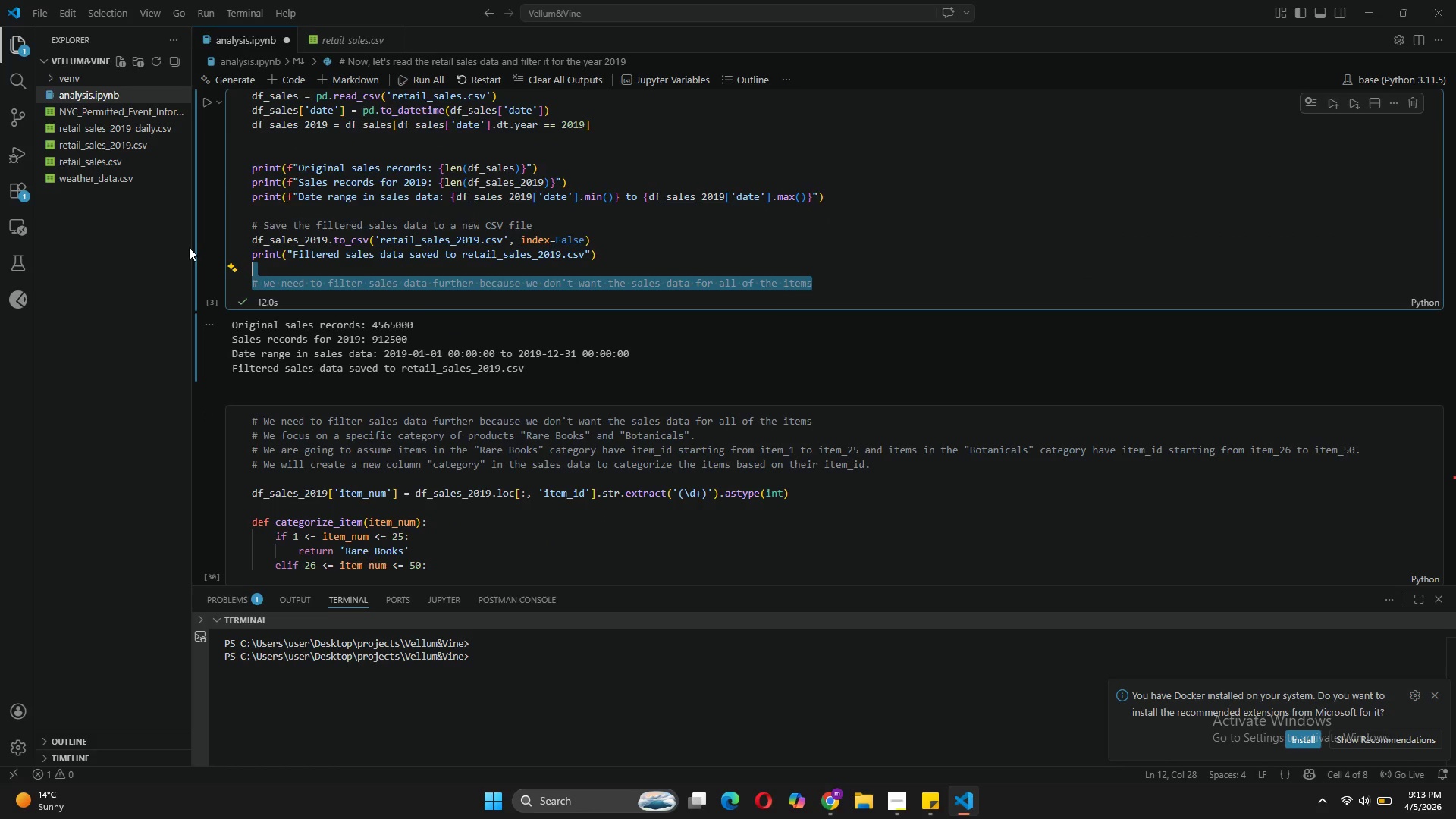 
key(Backspace)
 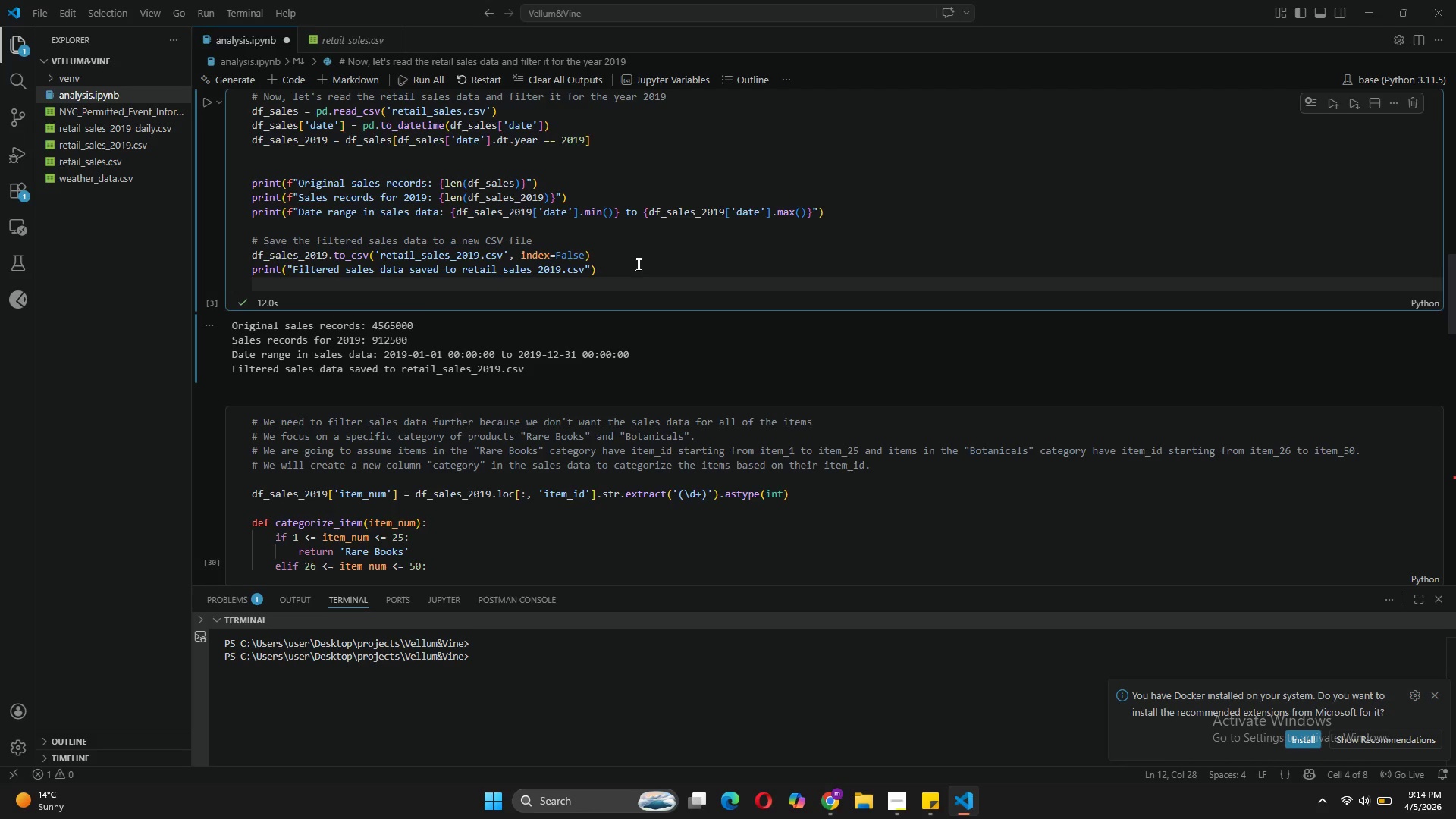 
wait(19.45)
 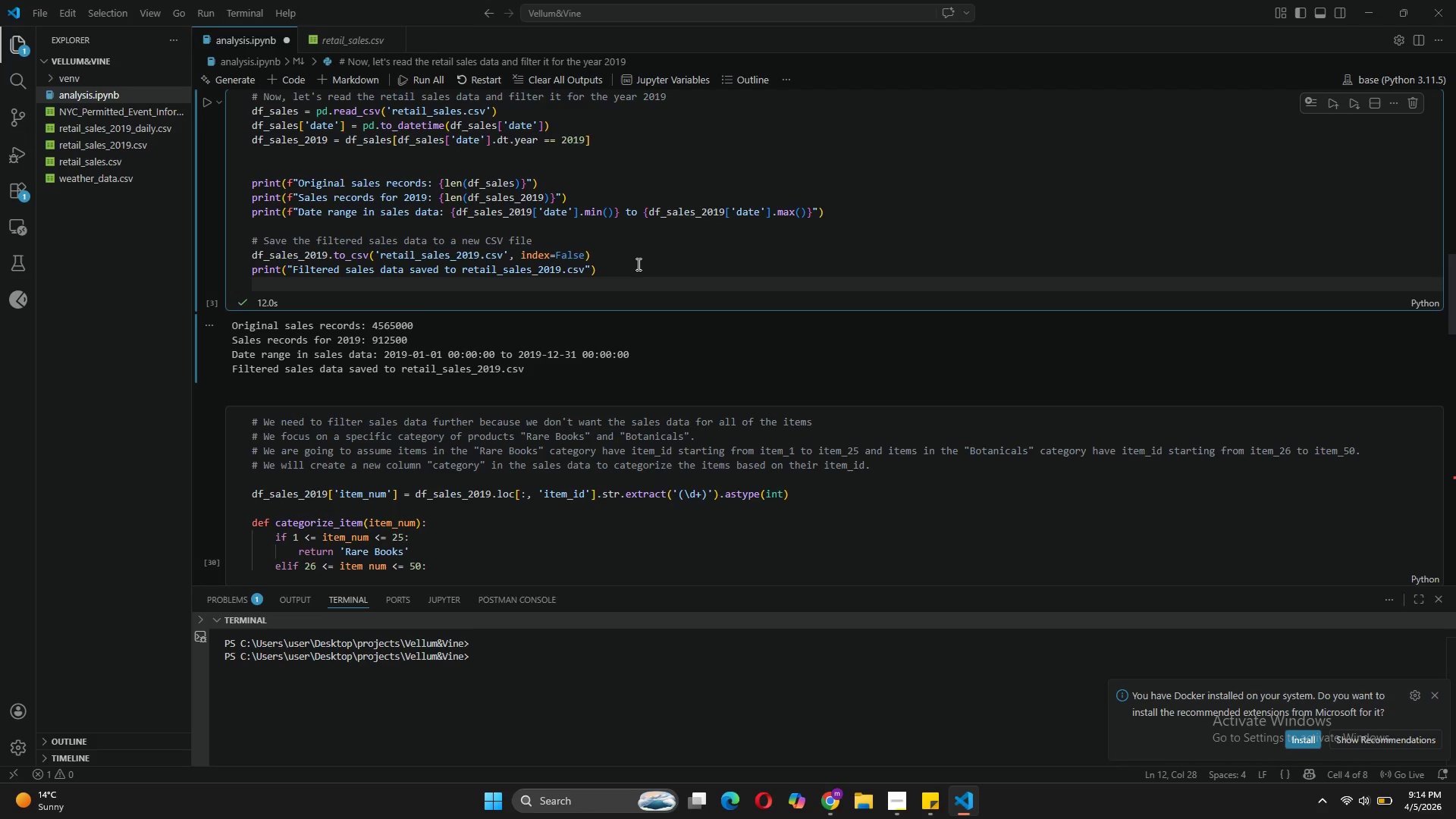 
scroll: coordinate [339, 323], scroll_direction: down, amount: 19.0
 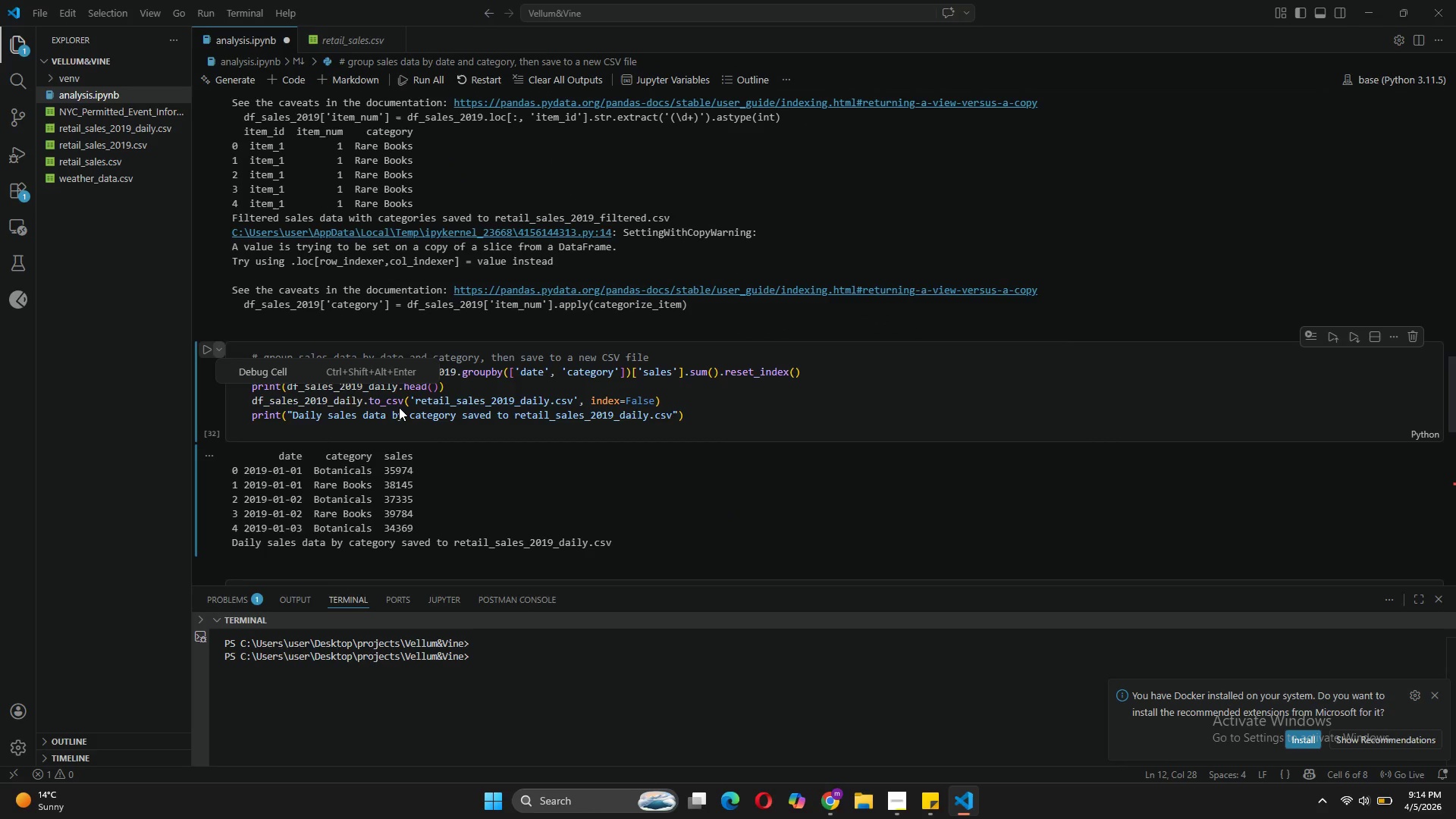 
wait(6.07)
 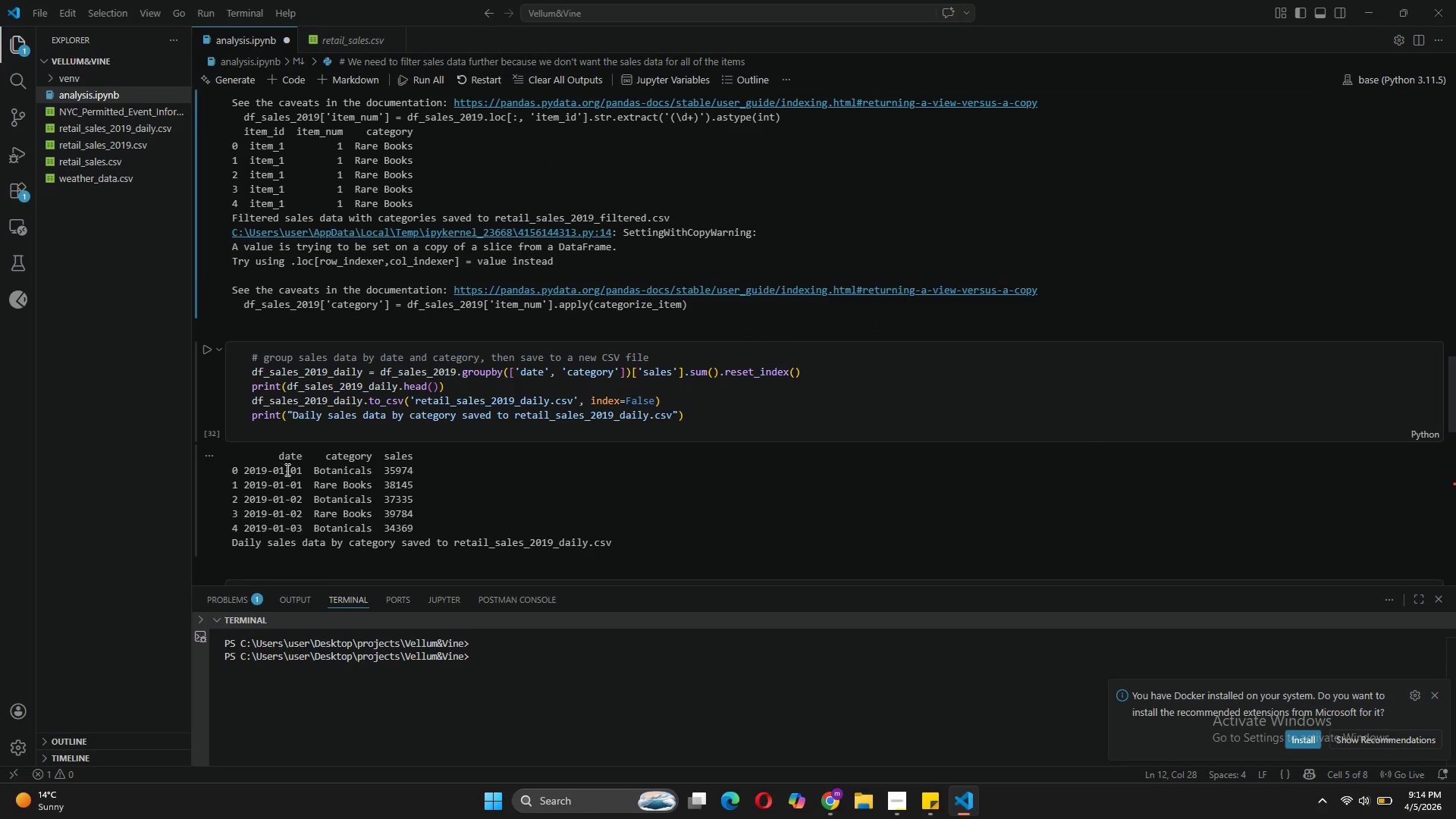 
left_click([407, 319])
 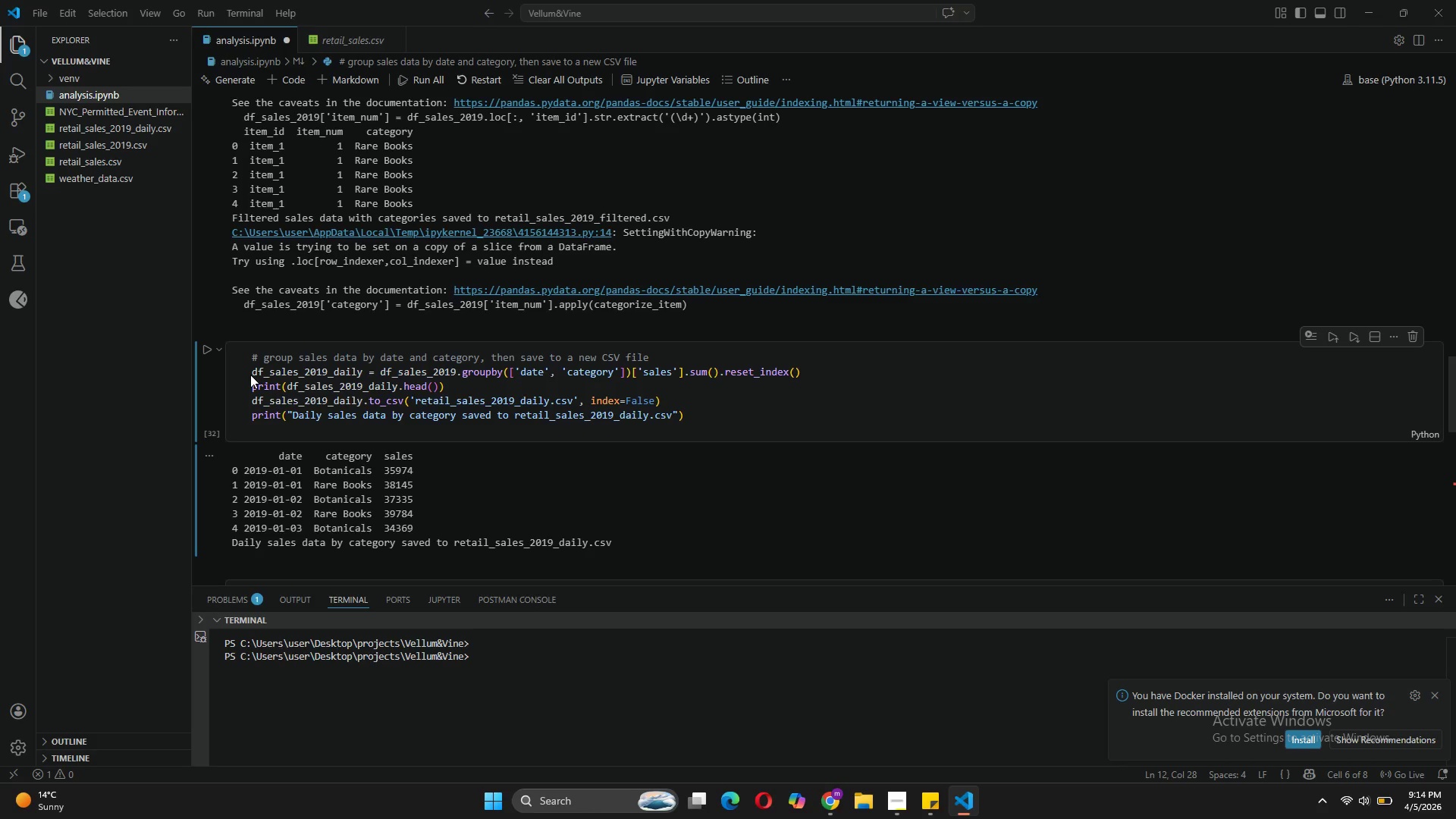 
wait(5.45)
 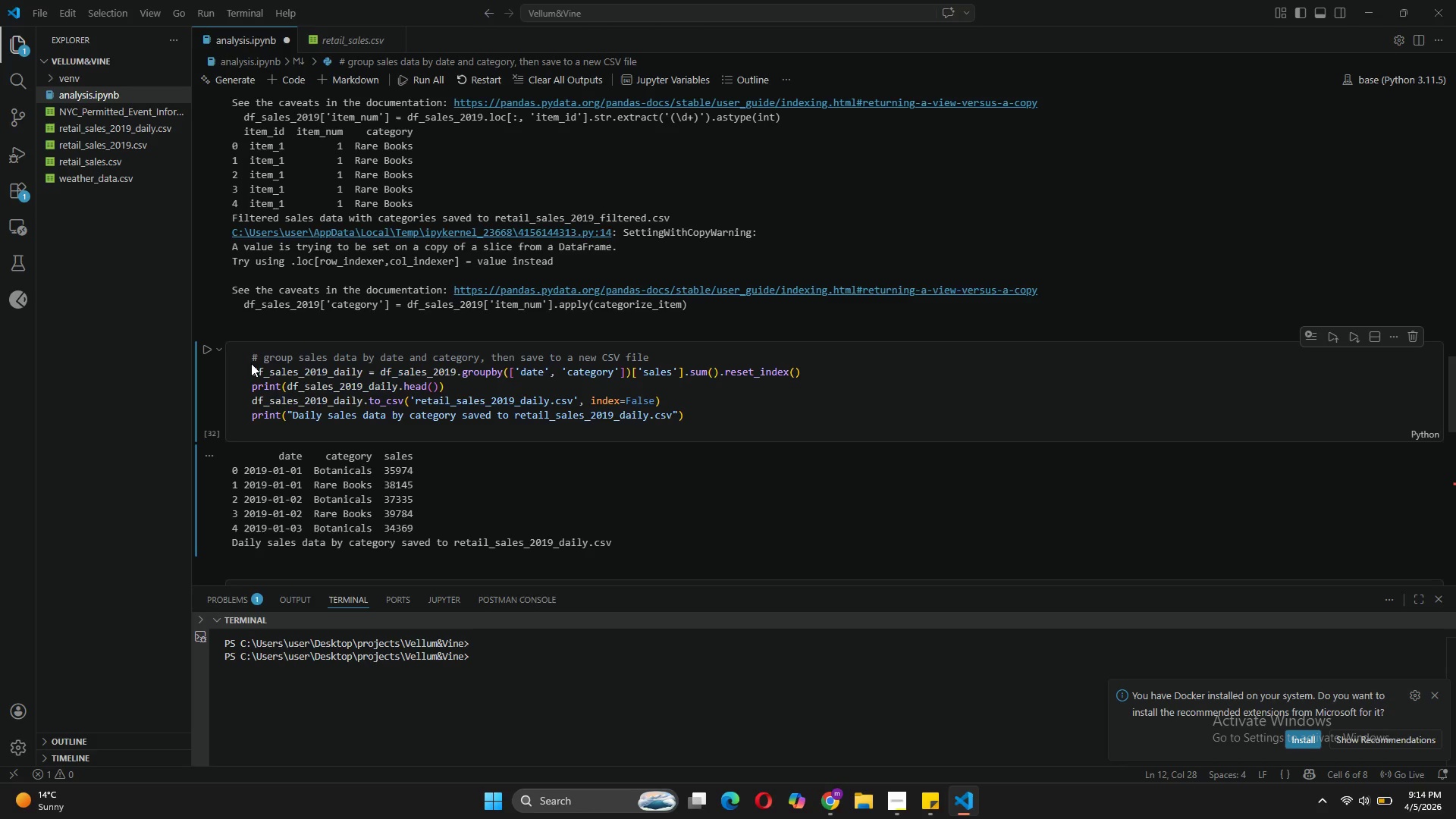 
mouse_move([238, 372])
 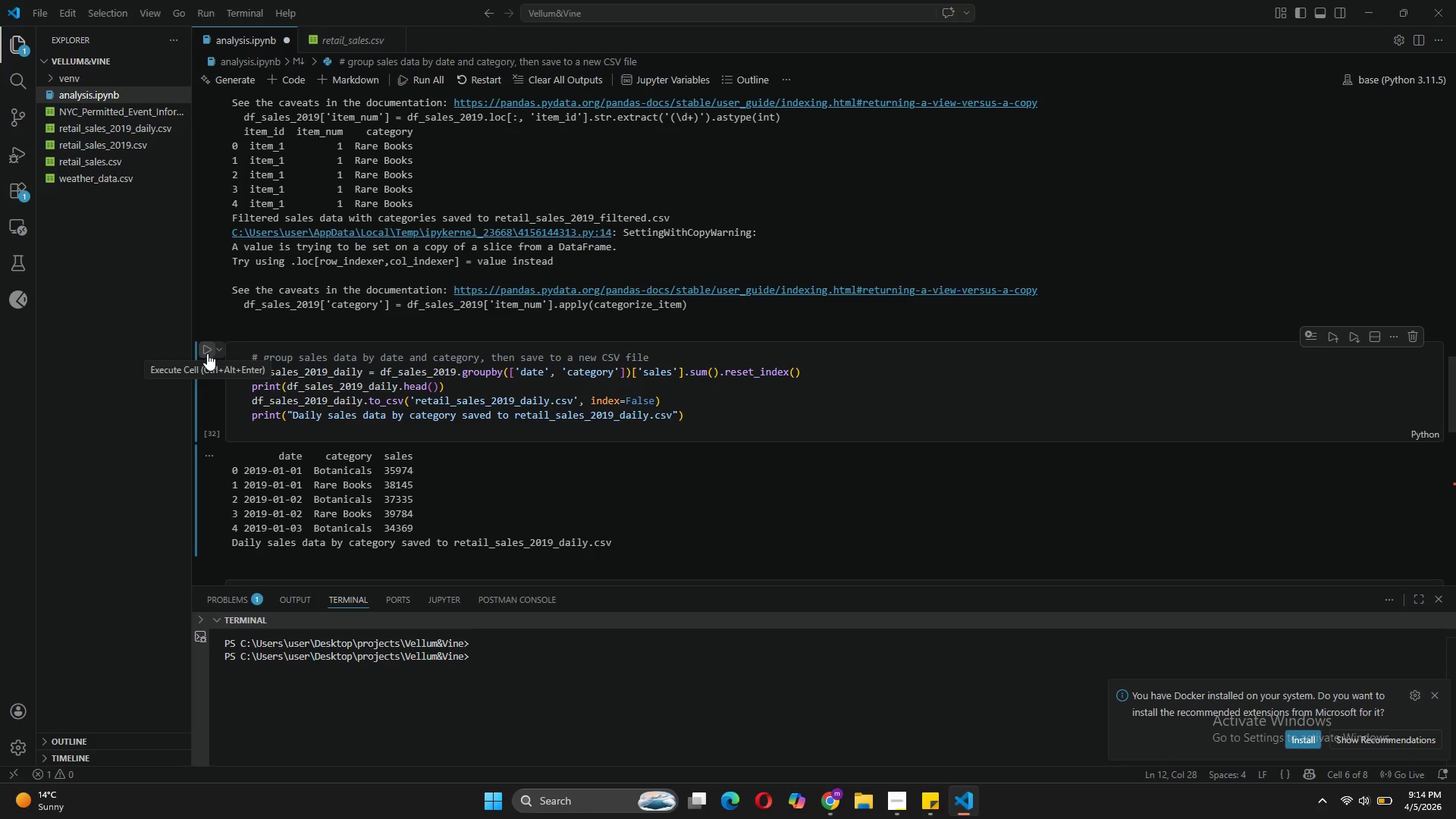 
left_click([208, 352])
 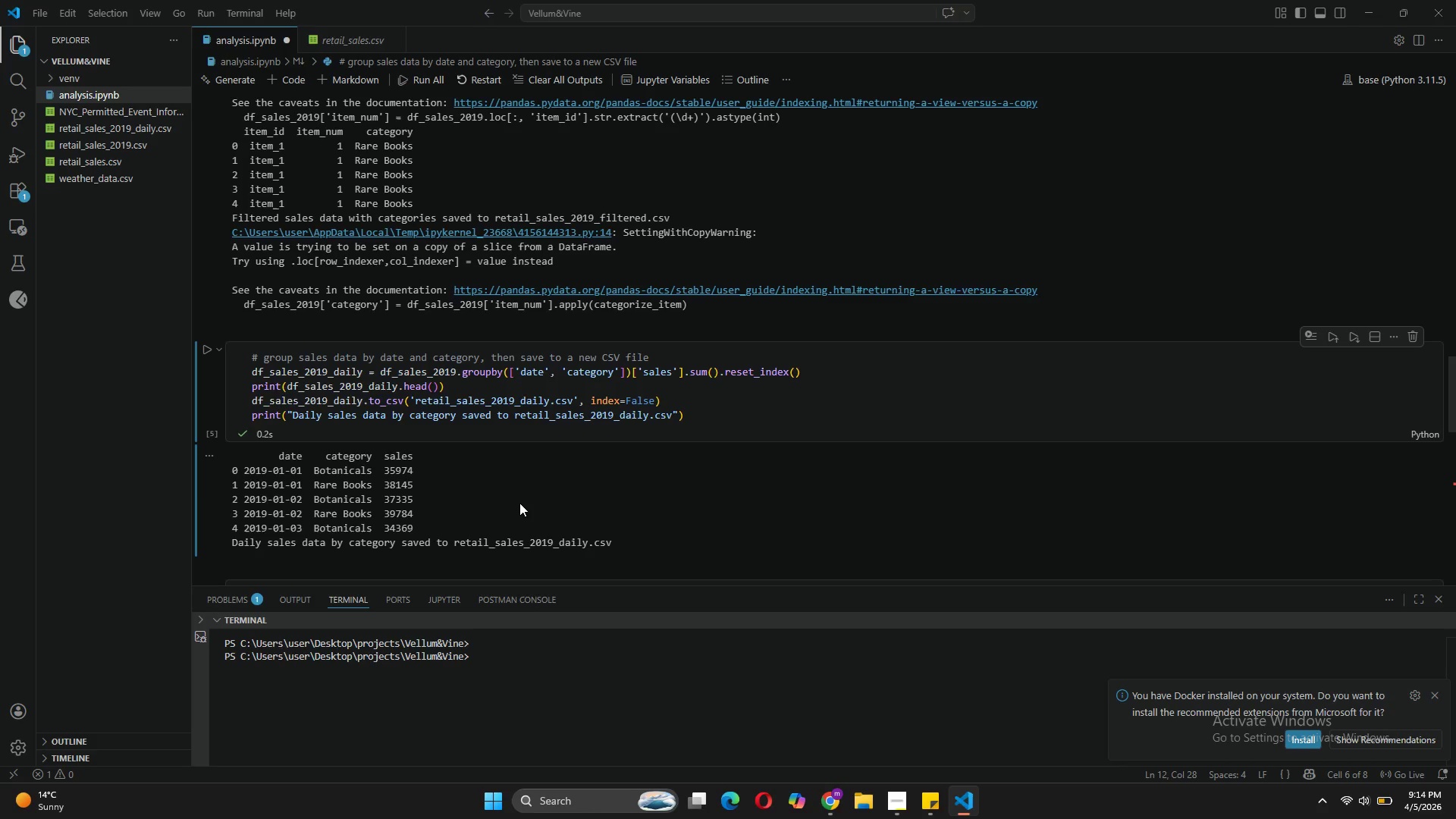 
wait(14.12)
 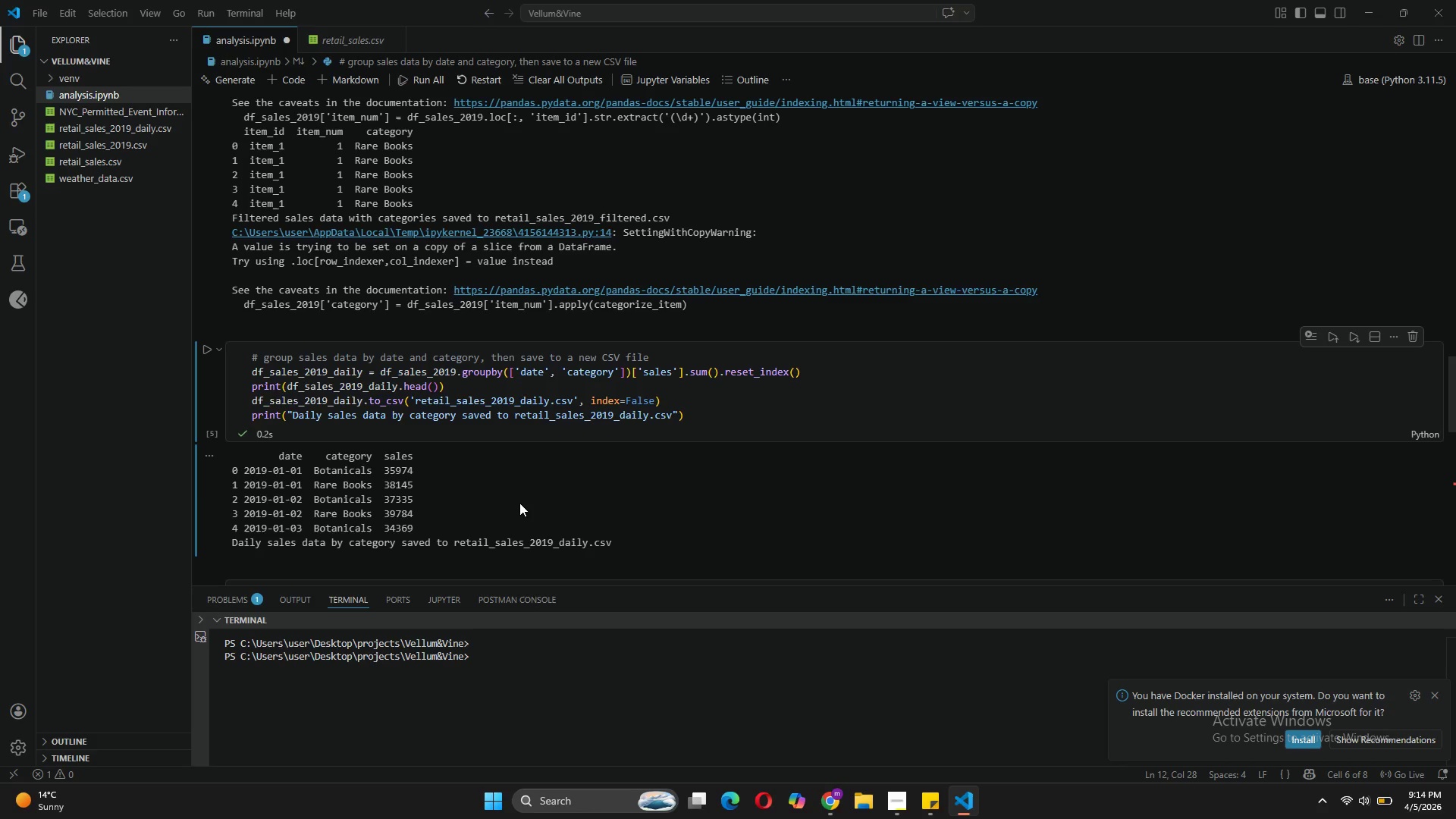 
scroll: coordinate [519, 503], scroll_direction: down, amount: 7.0
 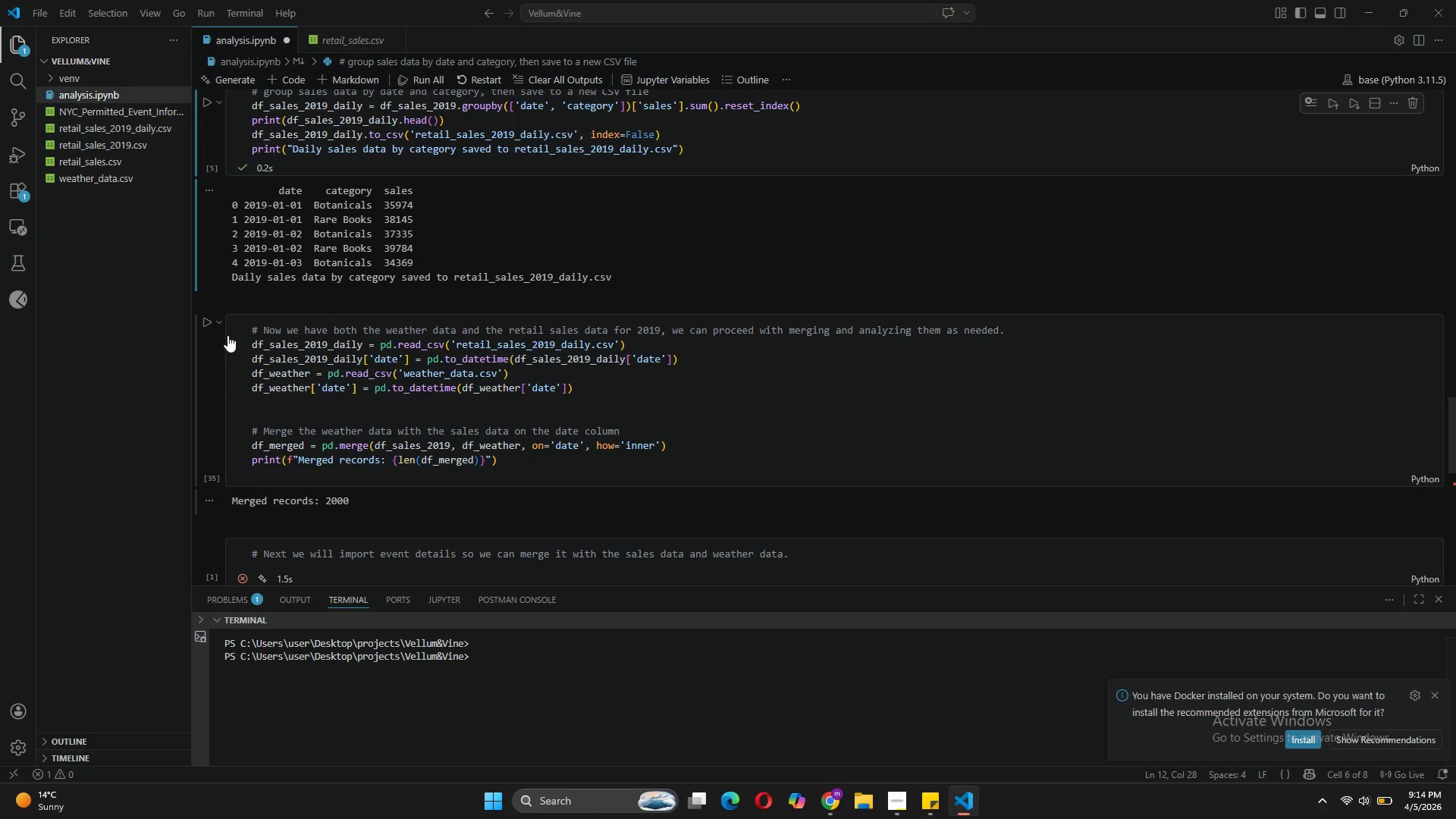 
left_click([202, 325])
 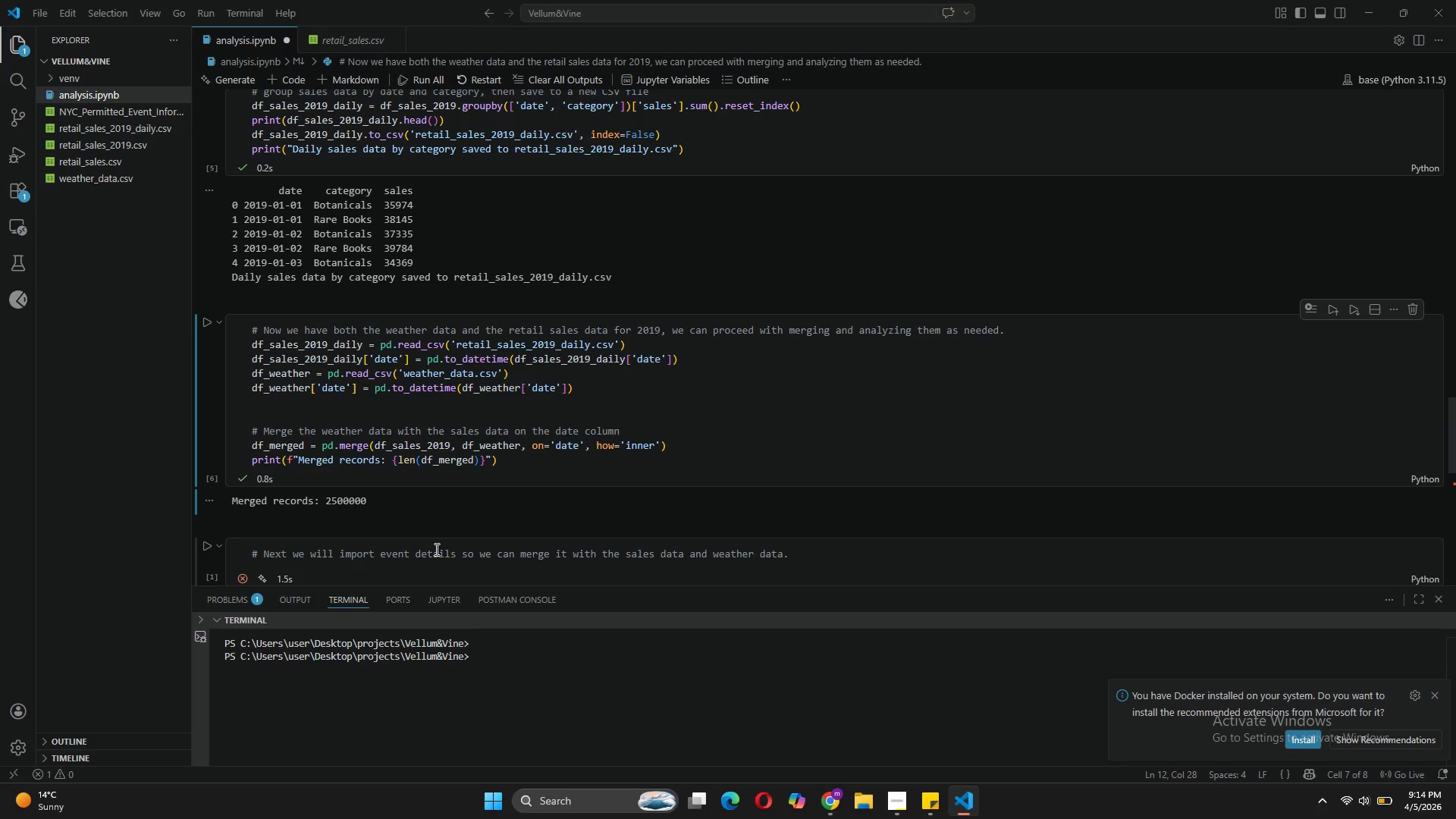 
wait(8.95)
 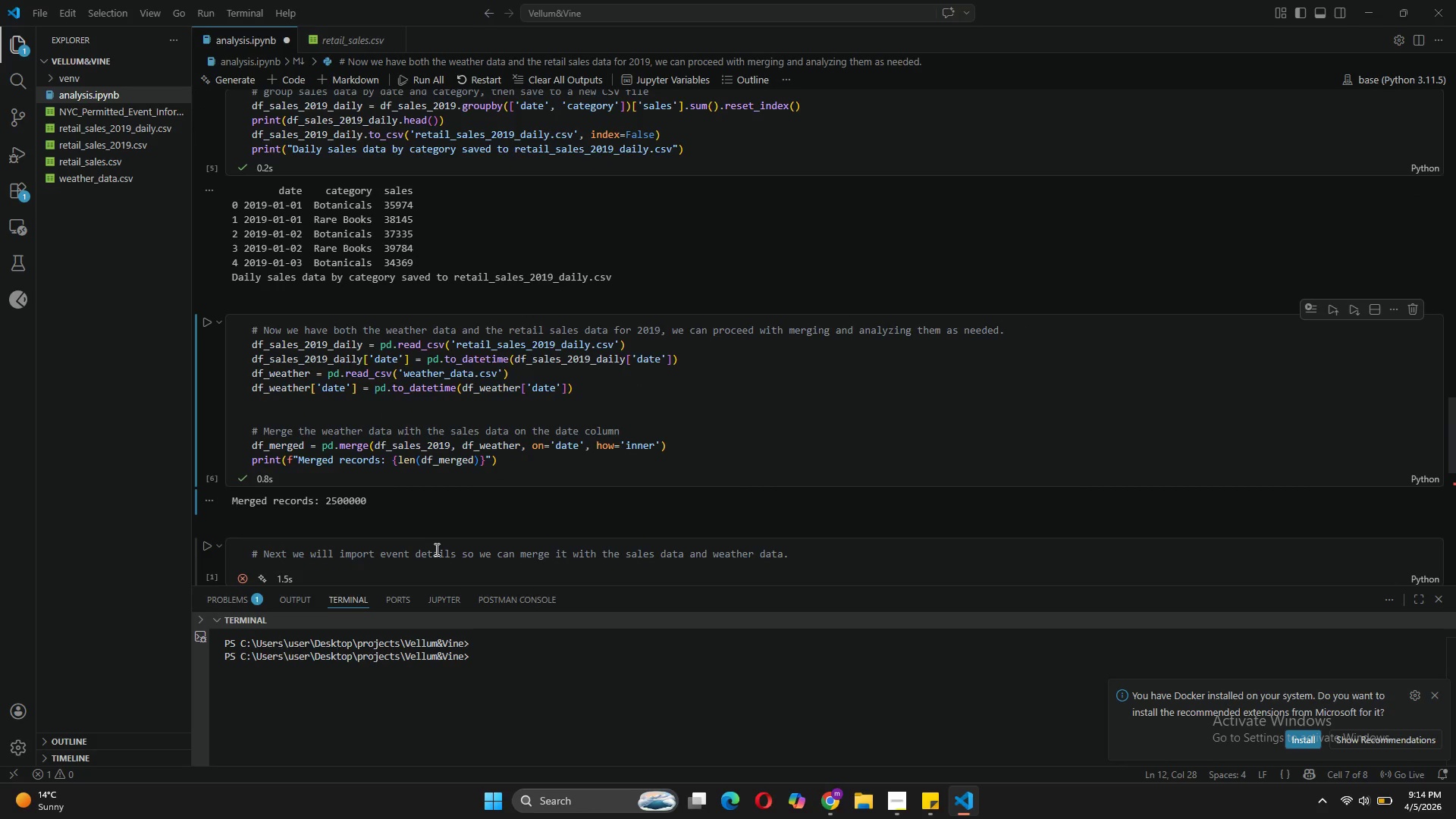 
scroll: coordinate [469, 302], scroll_direction: up, amount: 41.0
 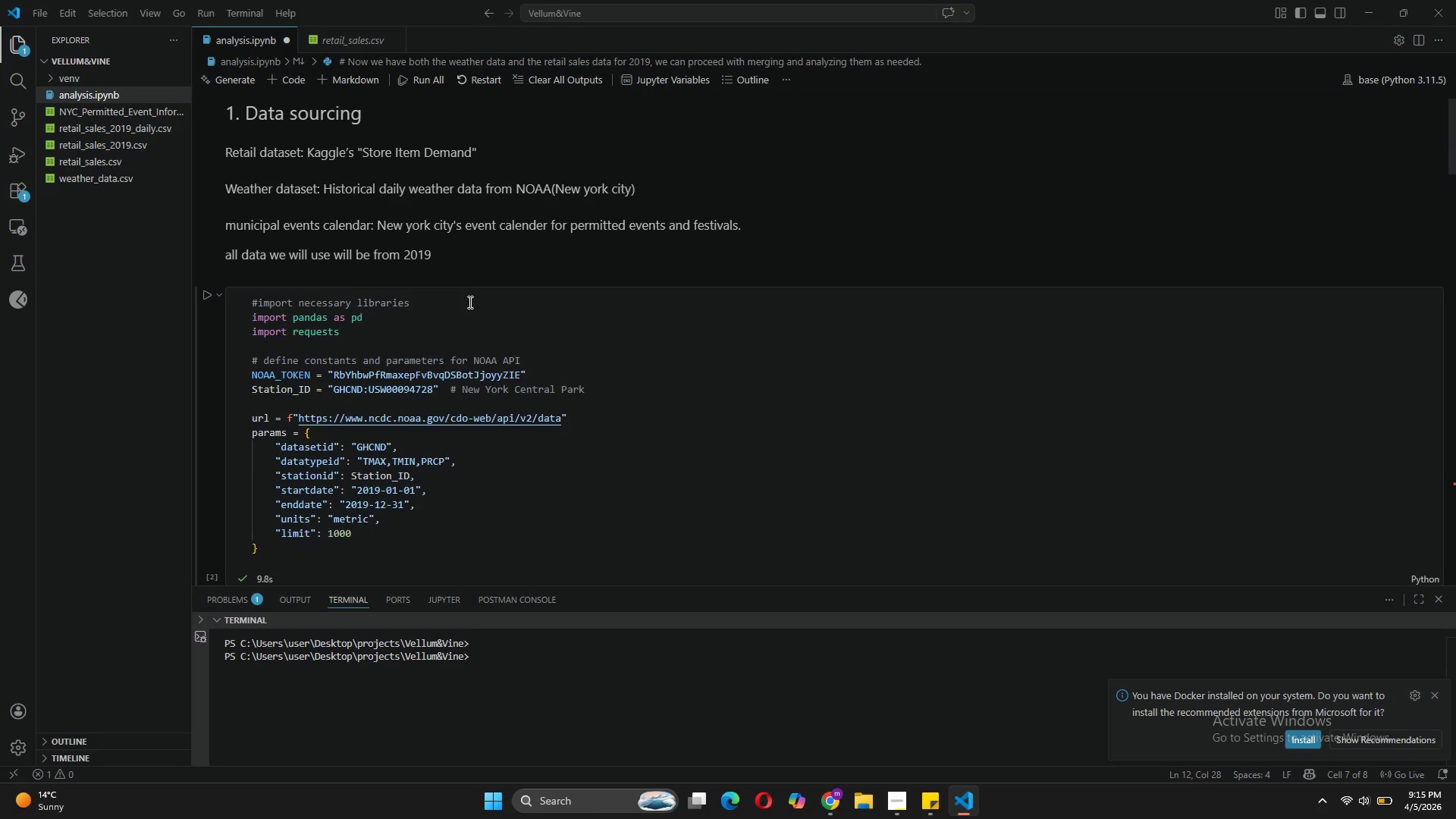 
scroll: coordinate [469, 300], scroll_direction: down, amount: 20.0
 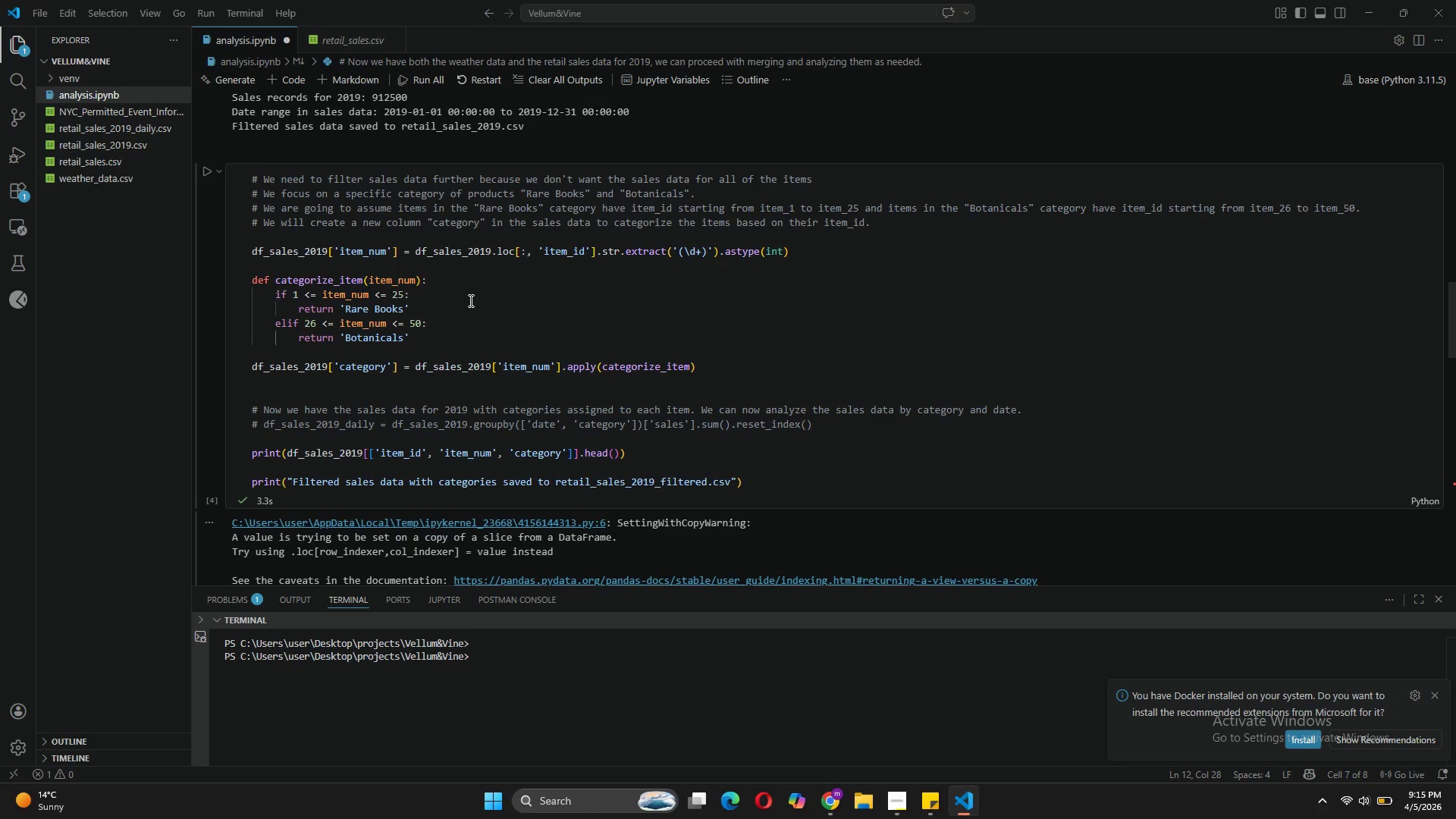 
wait(7.56)
 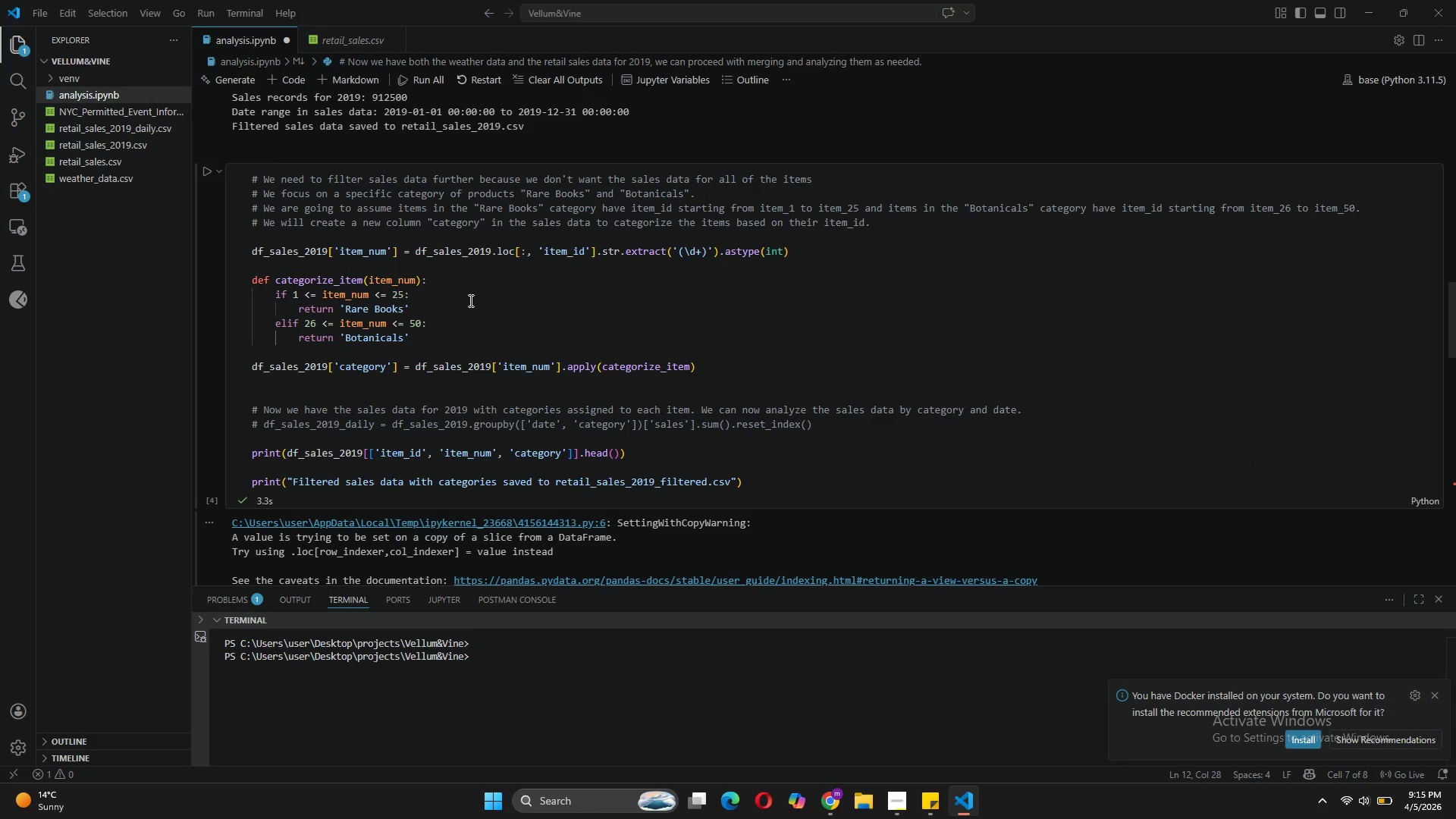 
scroll: coordinate [469, 300], scroll_direction: down, amount: 4.0
 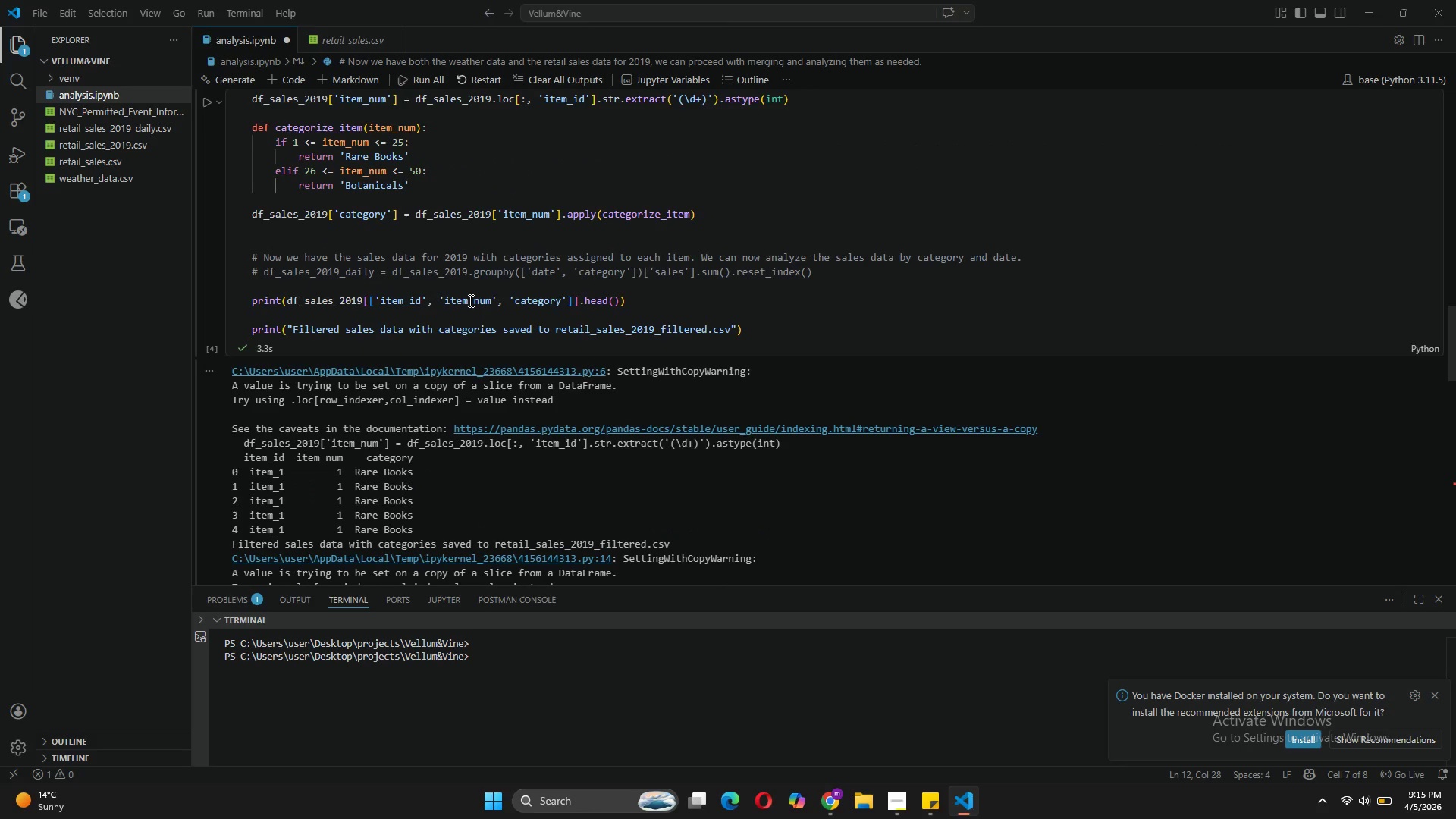 
scroll: coordinate [469, 300], scroll_direction: up, amount: 2.0
 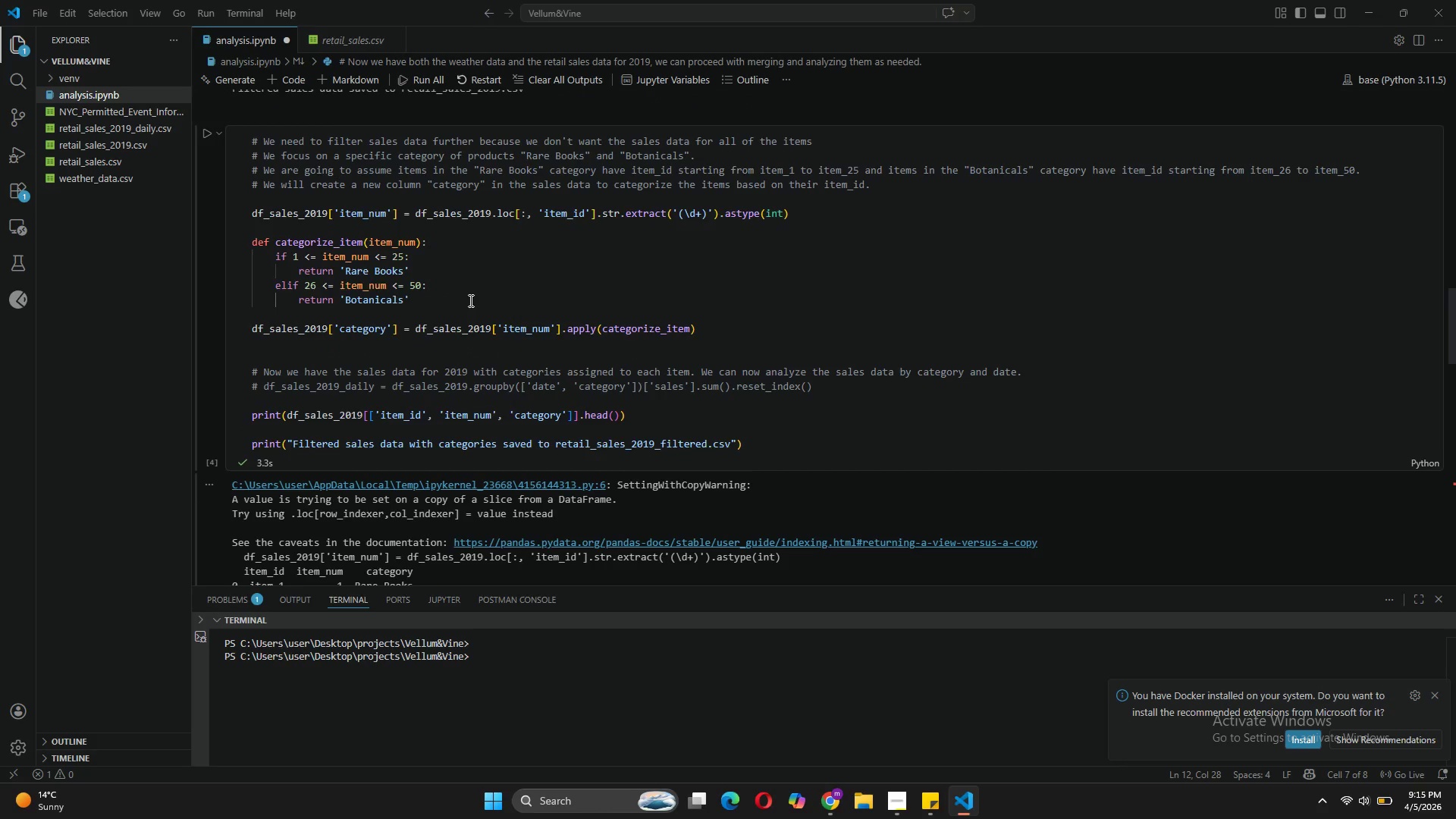 
scroll: coordinate [469, 300], scroll_direction: down, amount: 13.0
 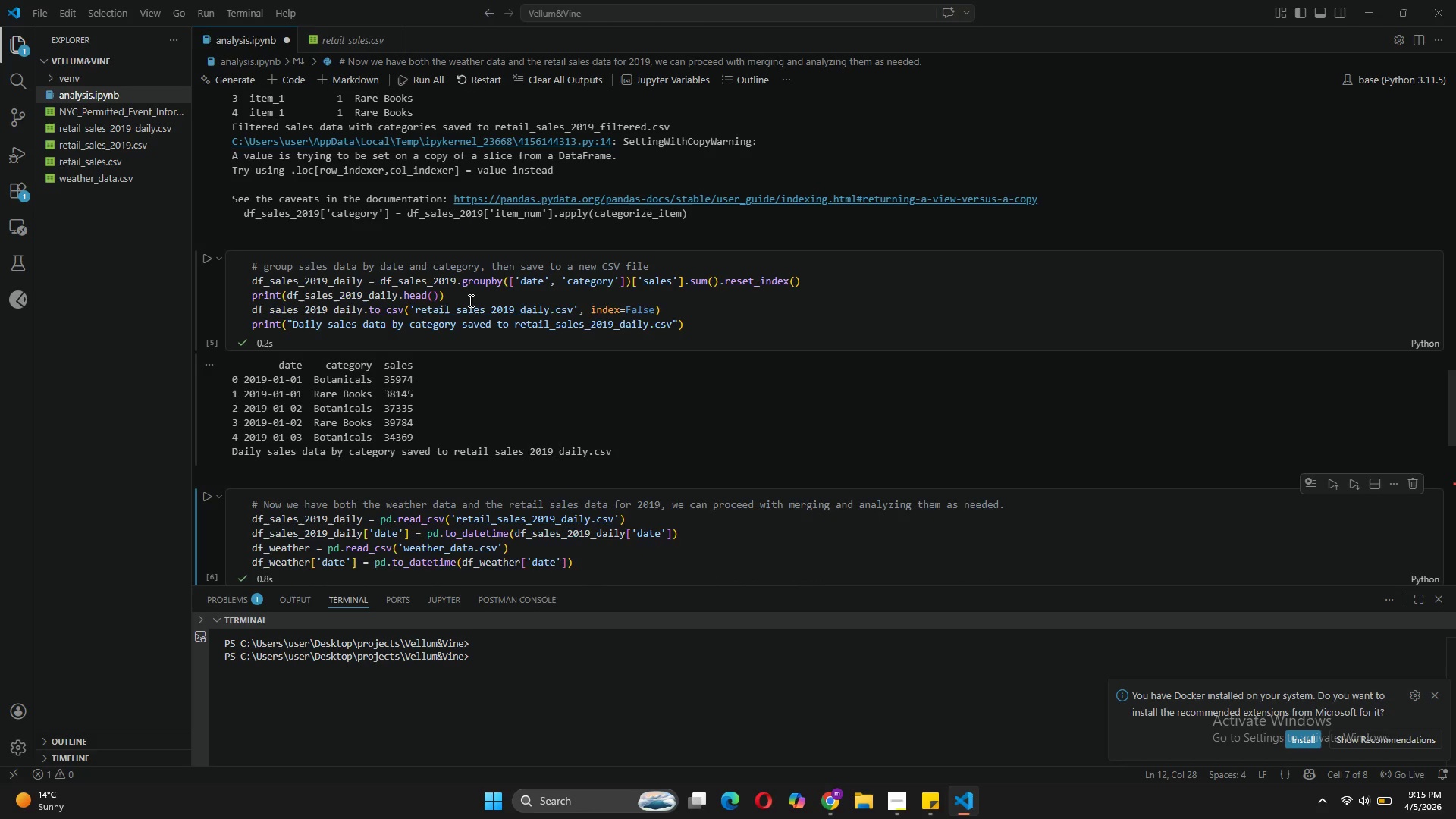 
scroll: coordinate [469, 300], scroll_direction: up, amount: 2.0
 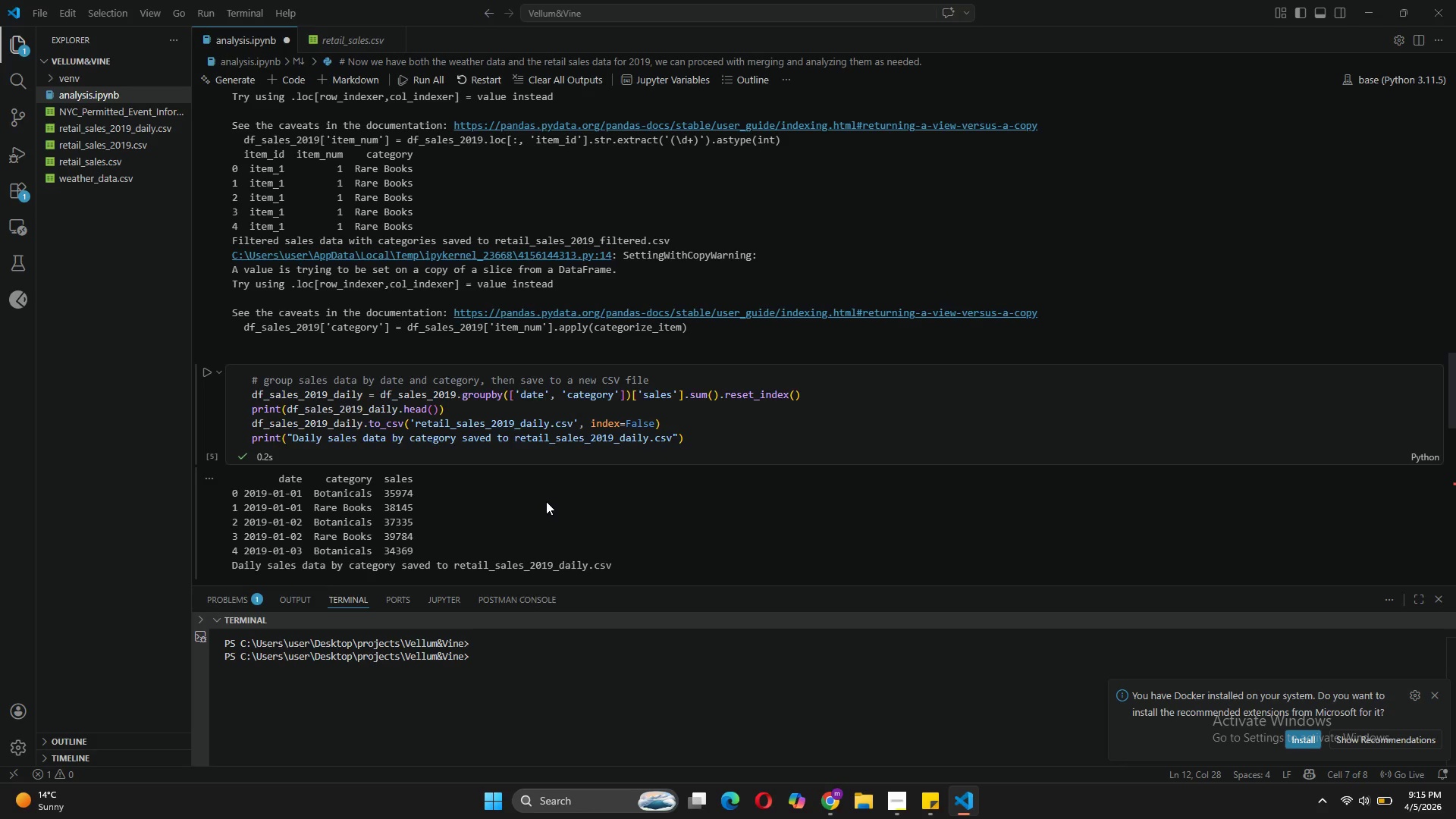 
wait(11.01)
 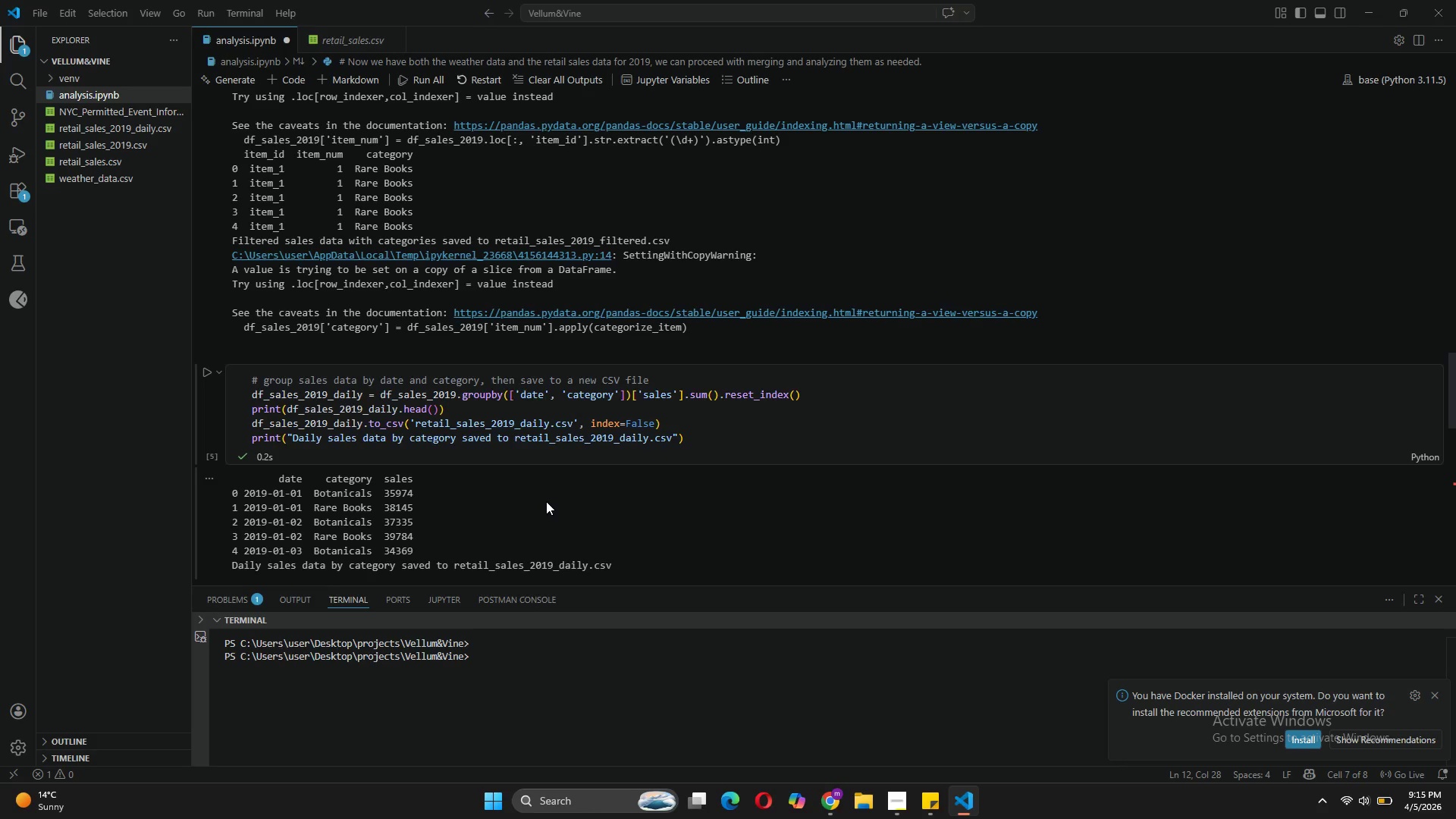 
left_click([115, 131])
 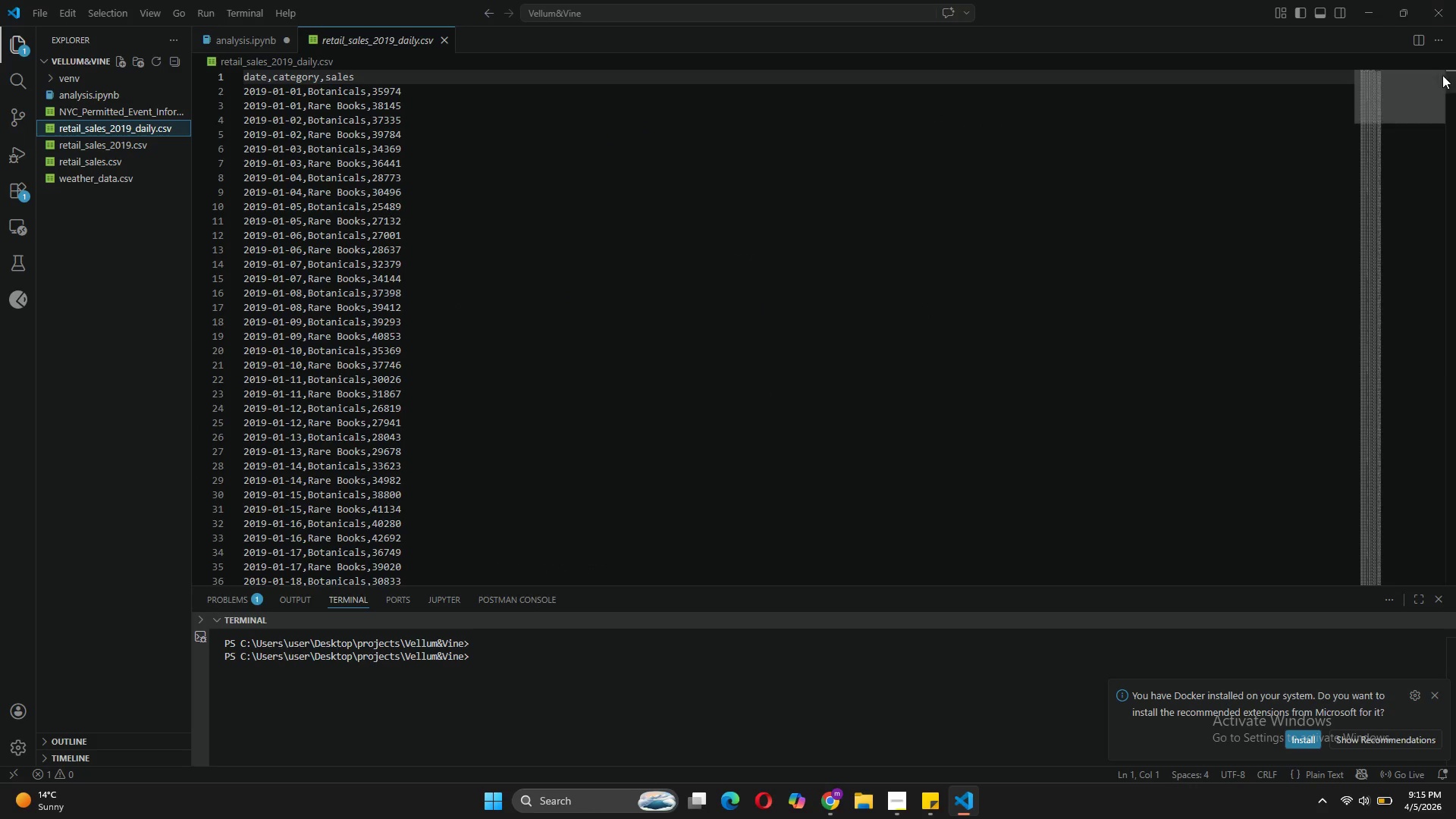 
left_click_drag(start_coordinate=[1455, 81], to_coordinate=[1455, 562])
 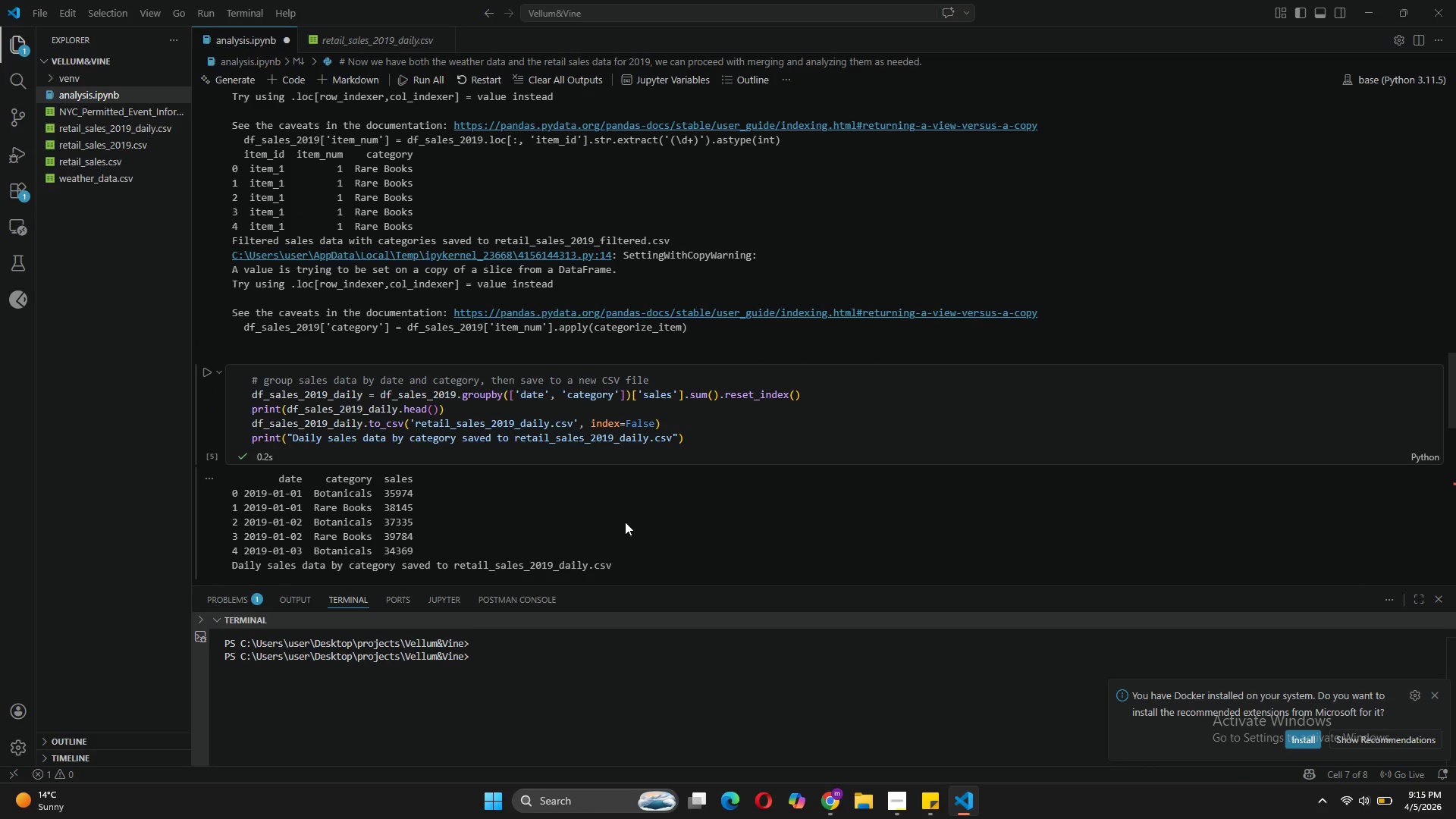 
wait(14.78)
 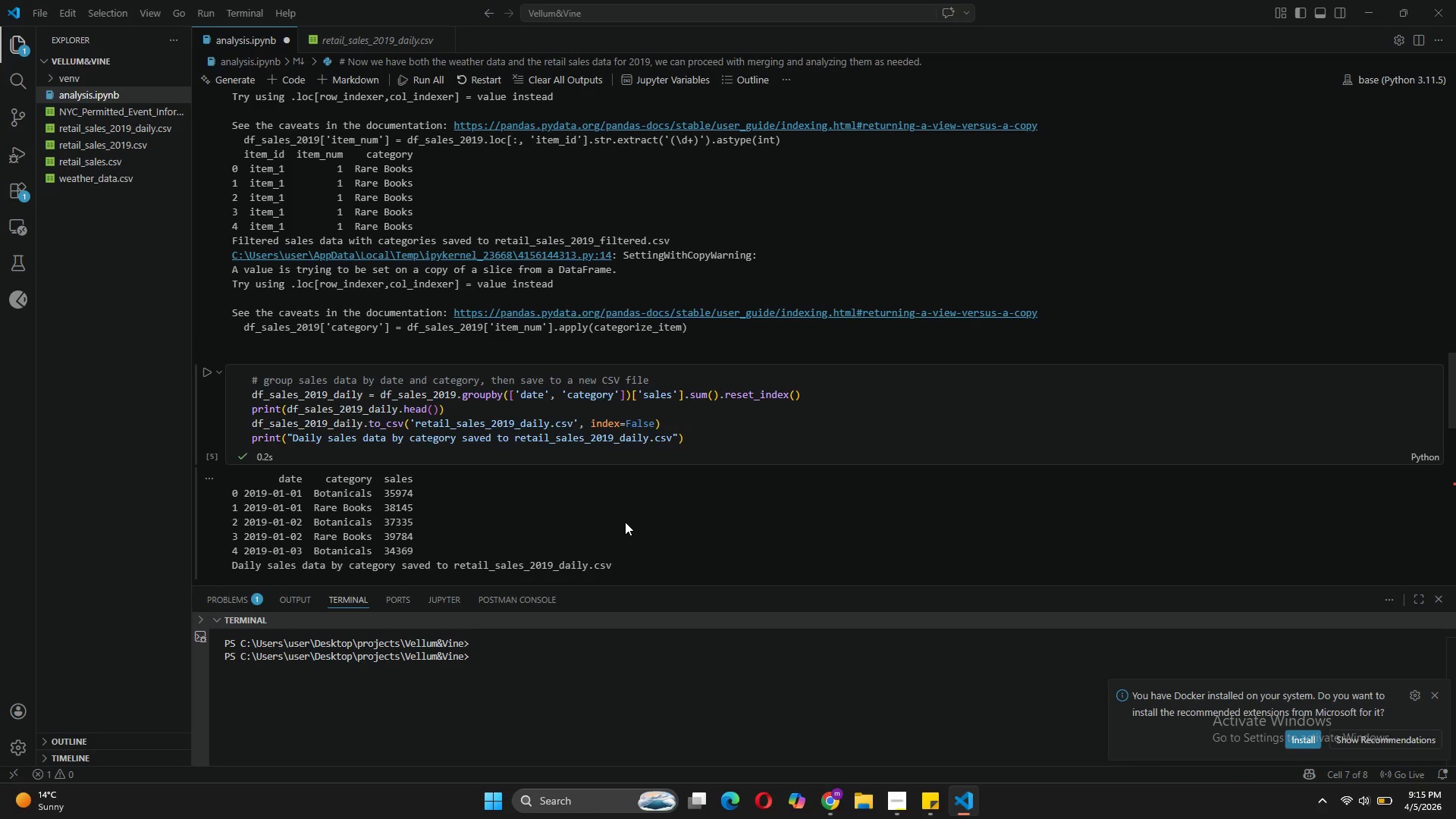 
scroll: coordinate [670, 387], scroll_direction: down, amount: 5.0
 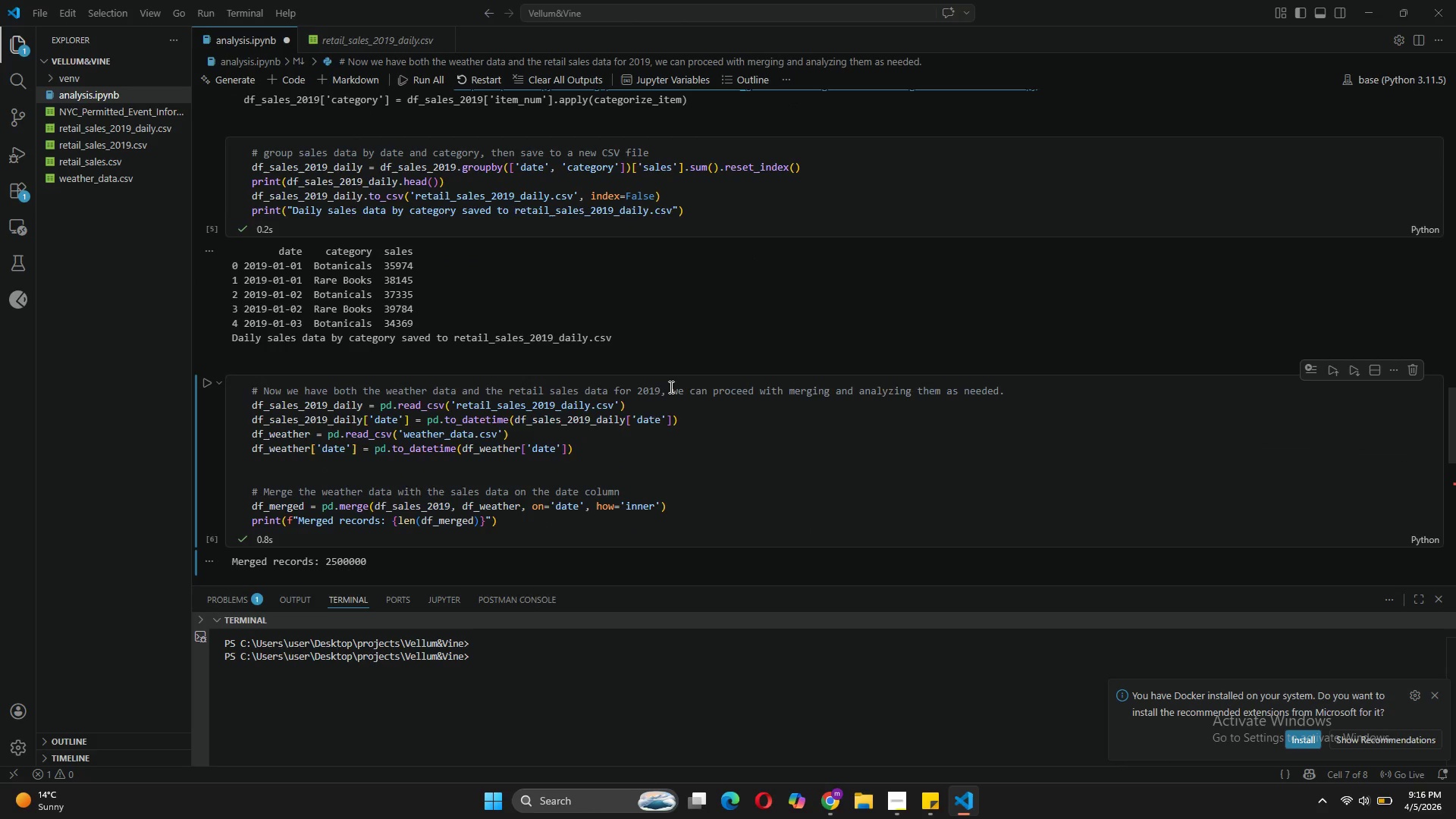 
wait(11.27)
 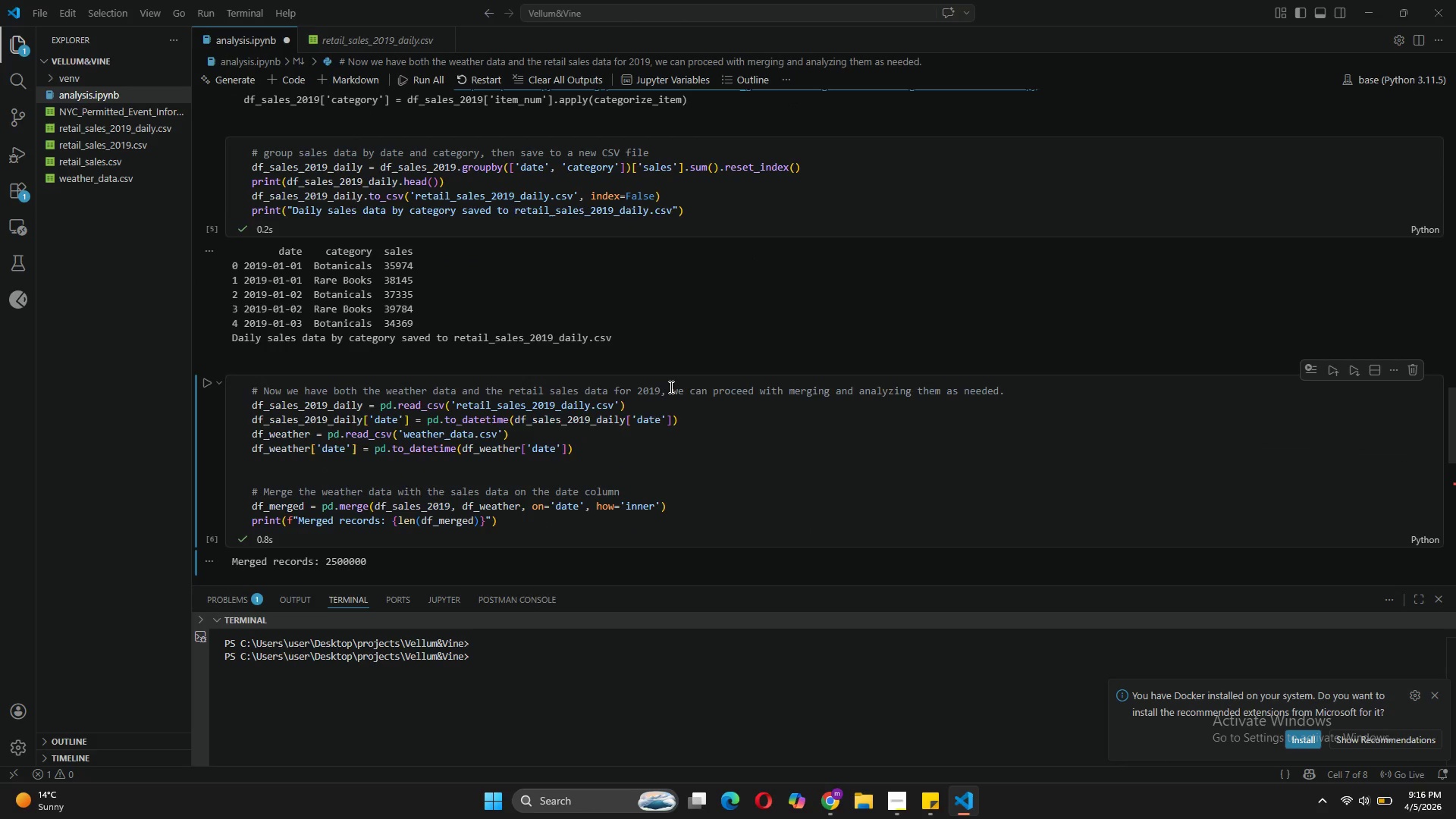 
scroll: coordinate [428, 430], scroll_direction: down, amount: 1.0
 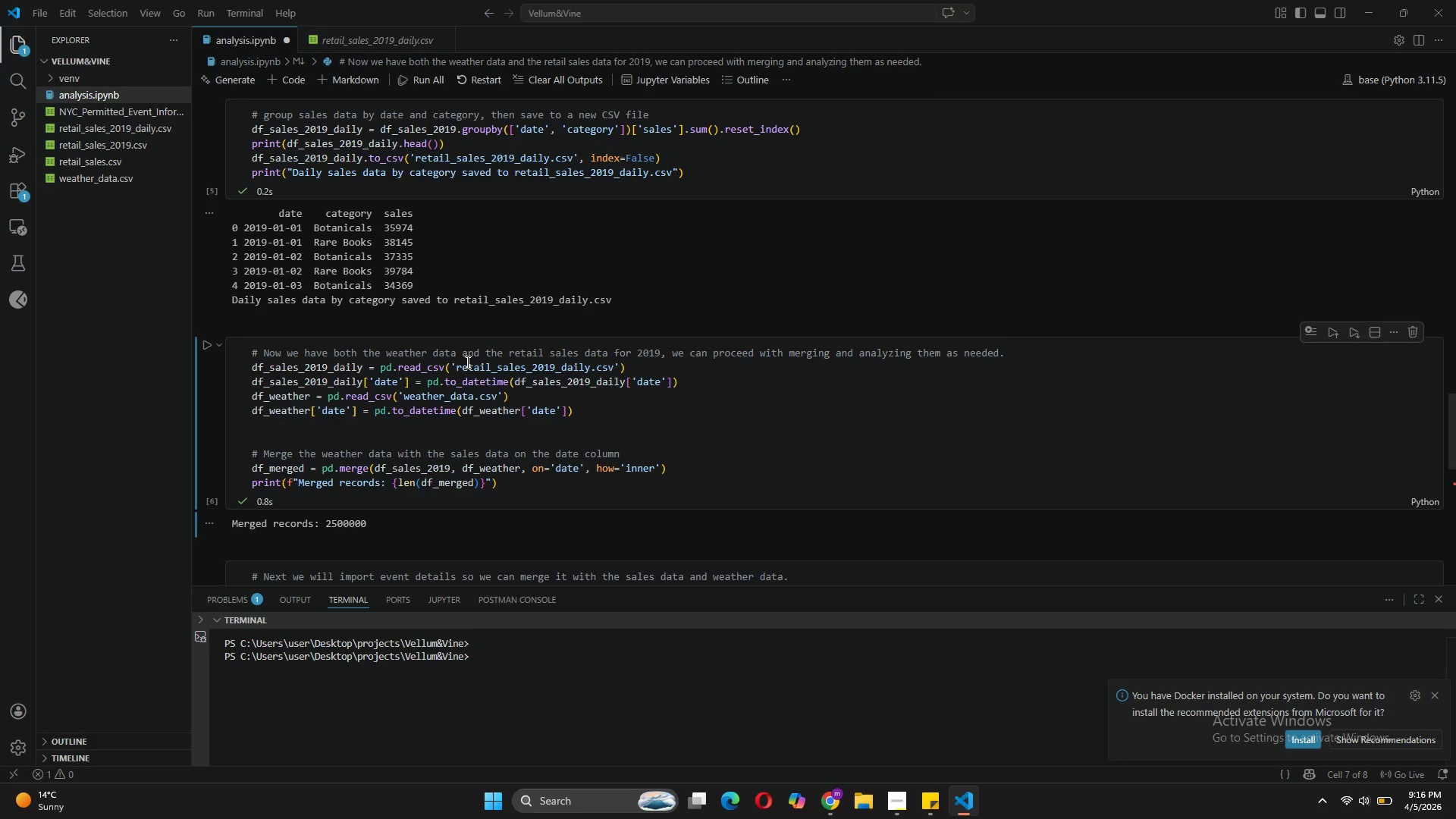 
wait(8.31)
 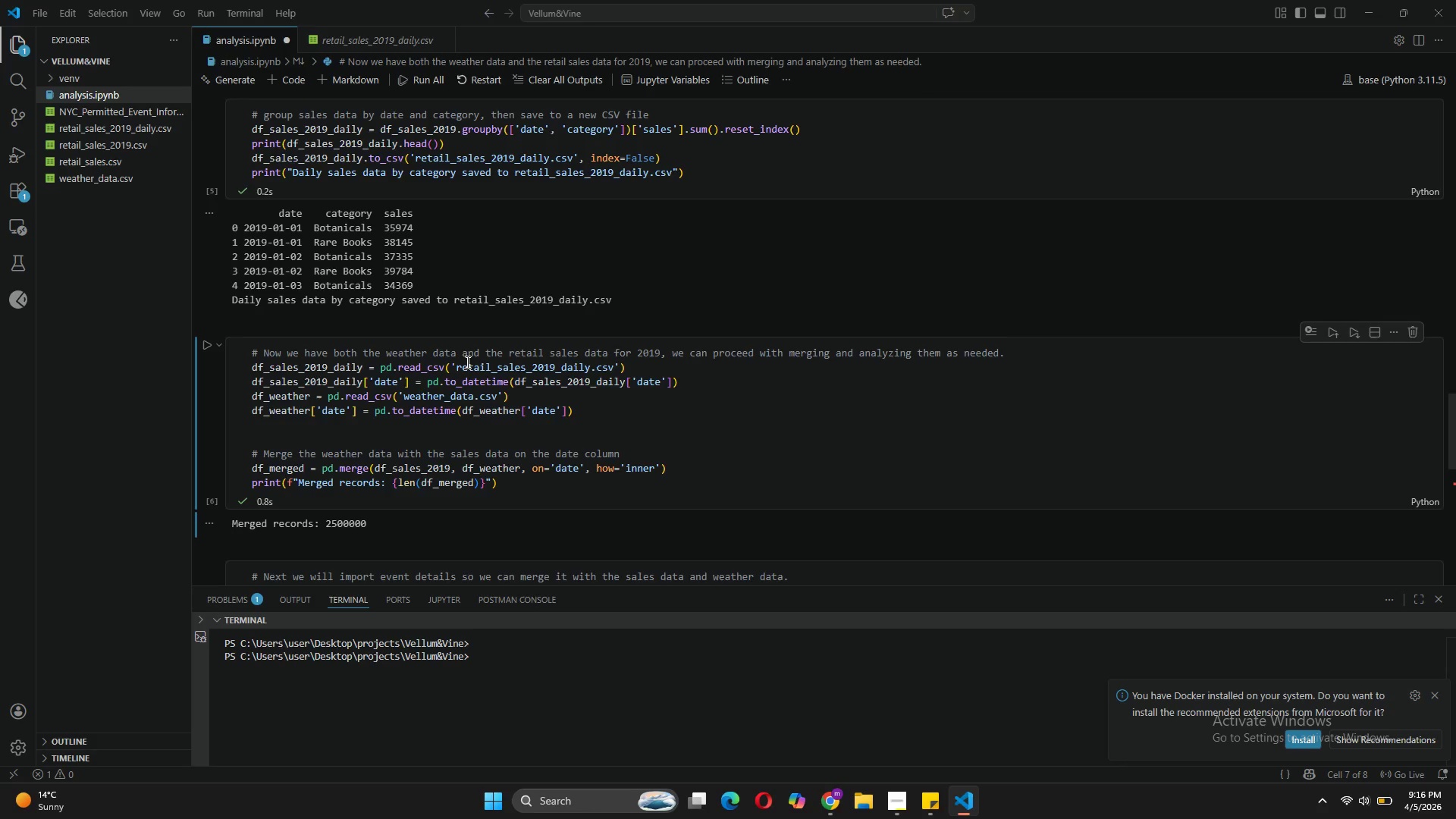 
mouse_move([403, 447])
 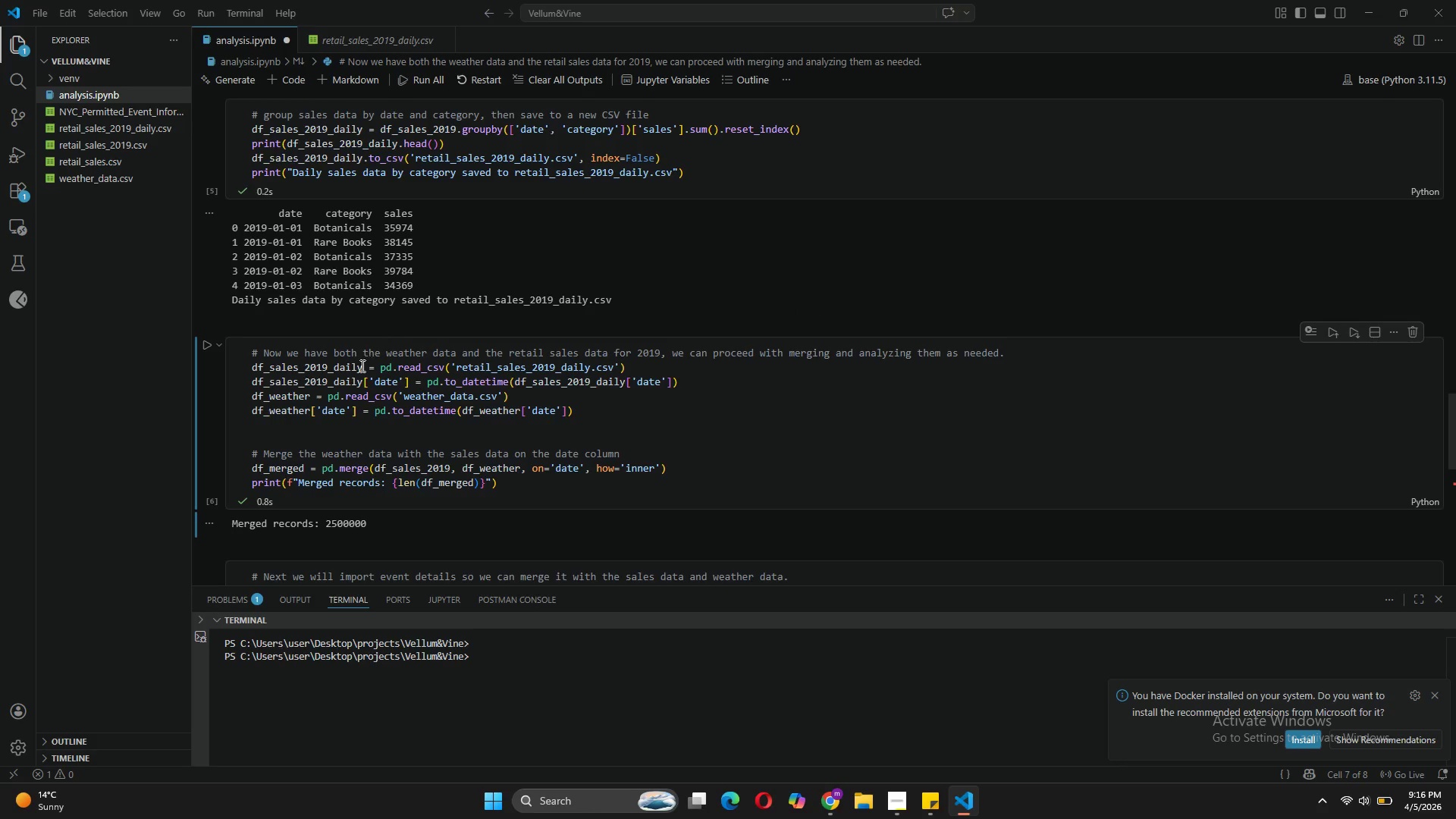 
left_click_drag(start_coordinate=[365, 361], to_coordinate=[253, 372])
 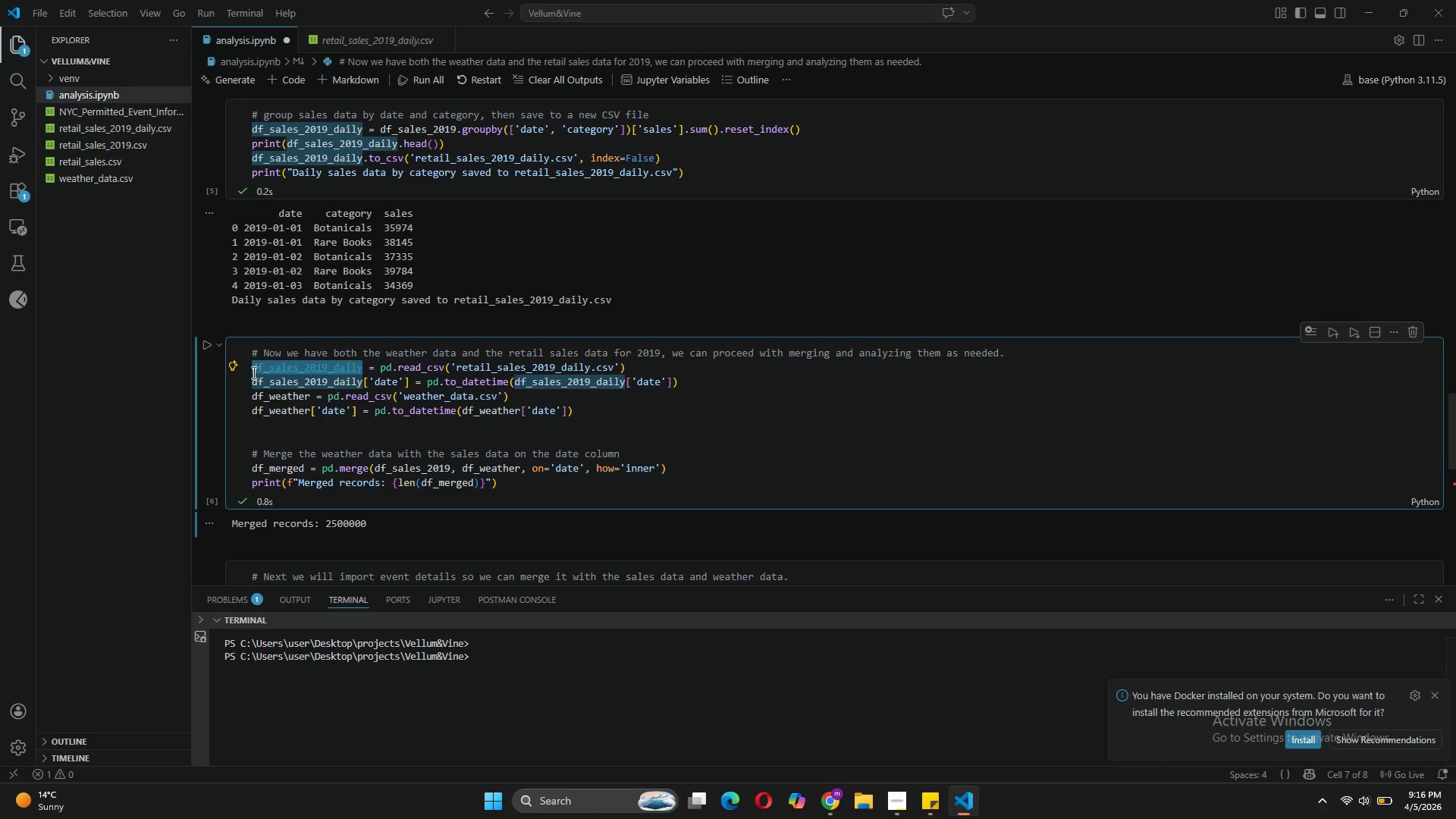 
key(Control+C)
 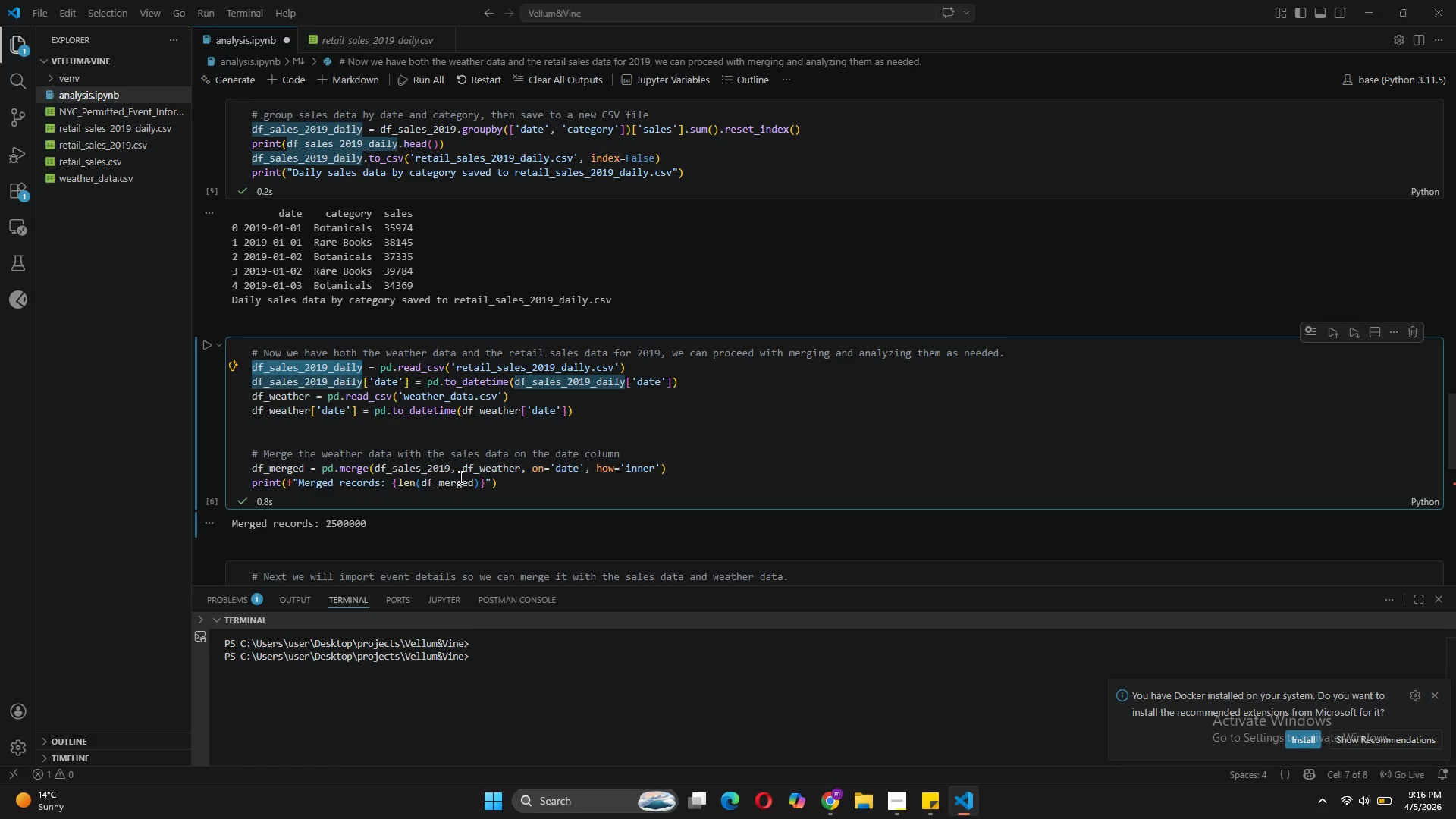 
left_click_drag(start_coordinate=[453, 469], to_coordinate=[377, 472])
 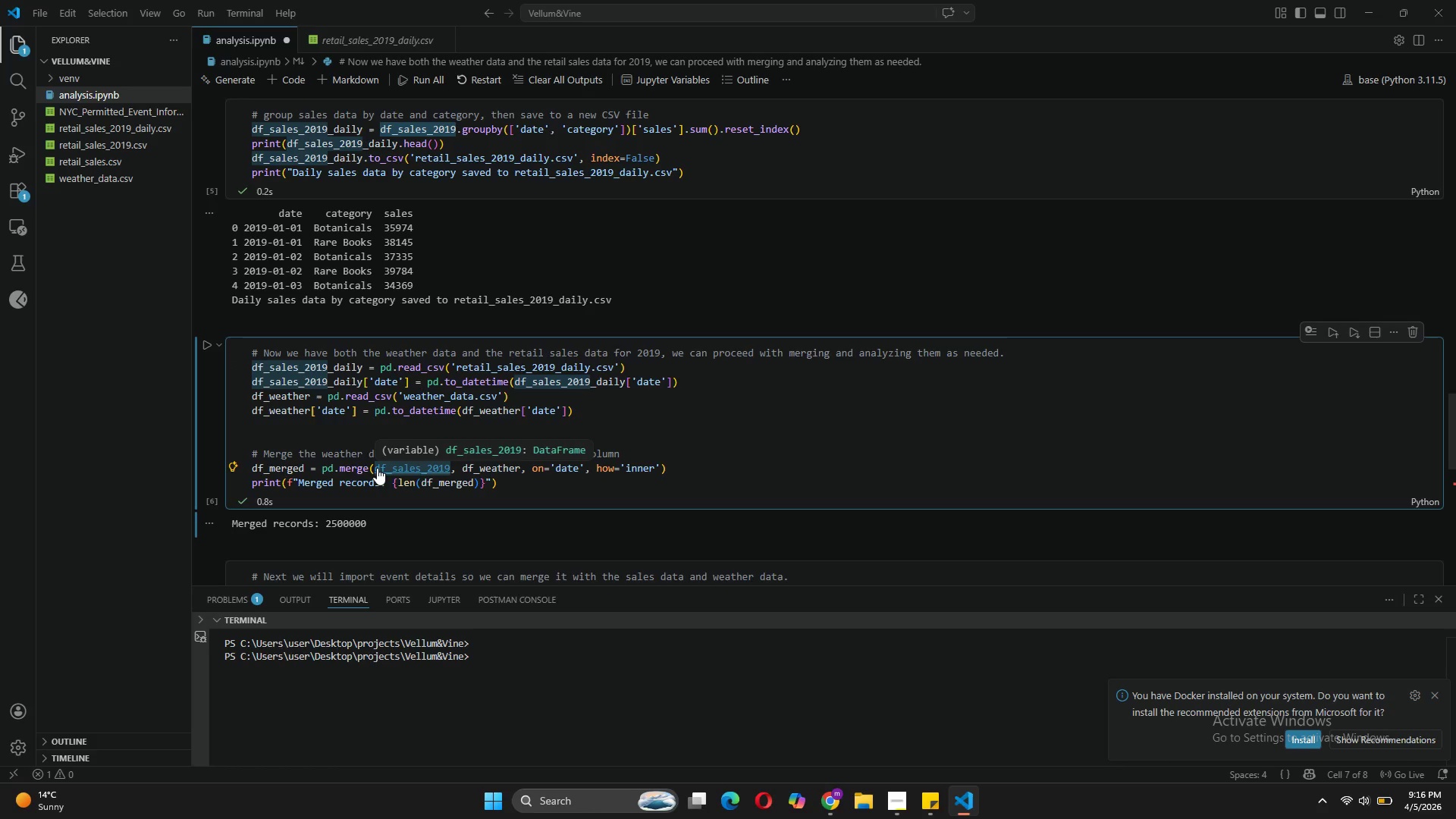 
key(Control+V)
 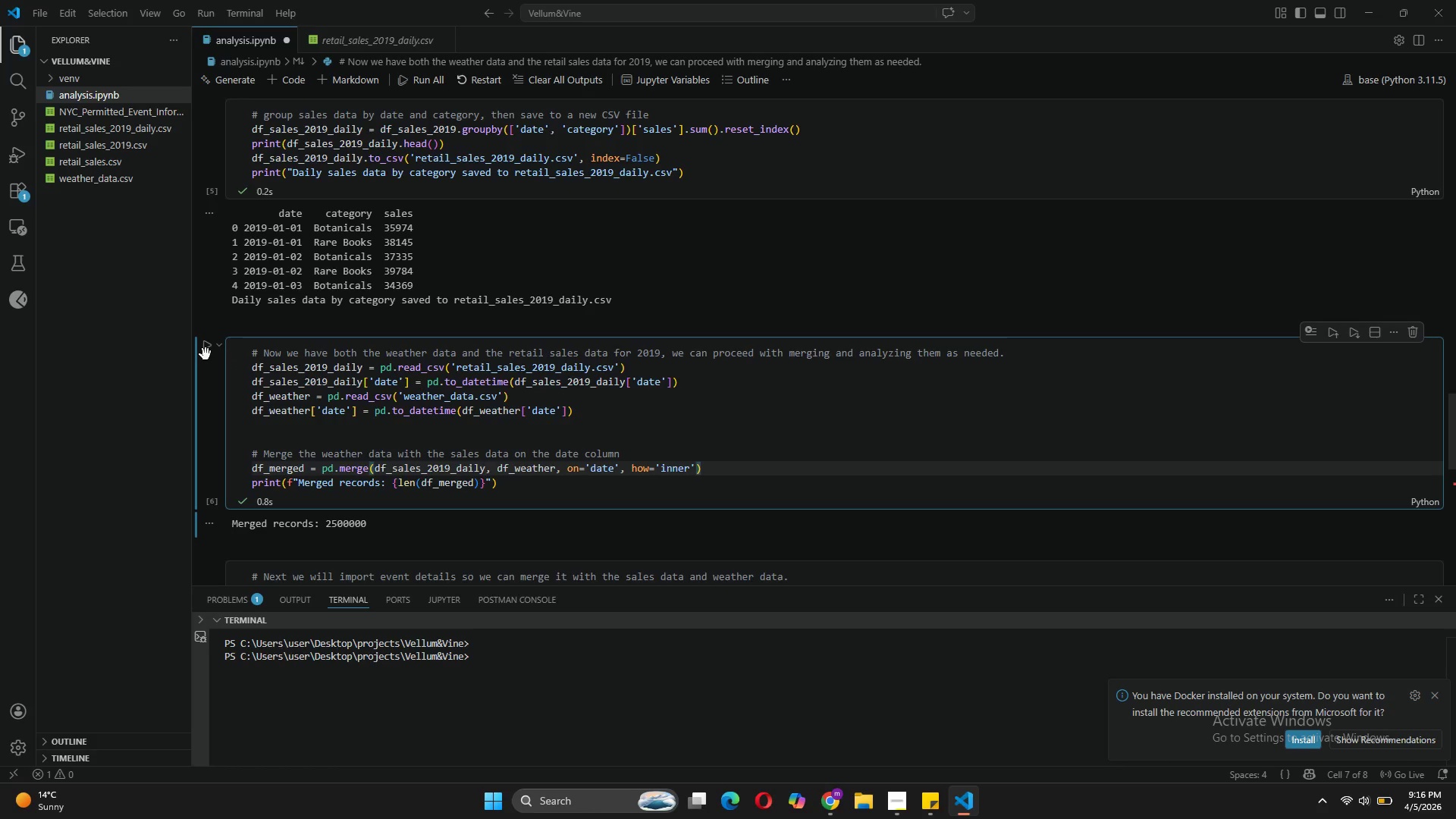 
left_click([212, 345])
 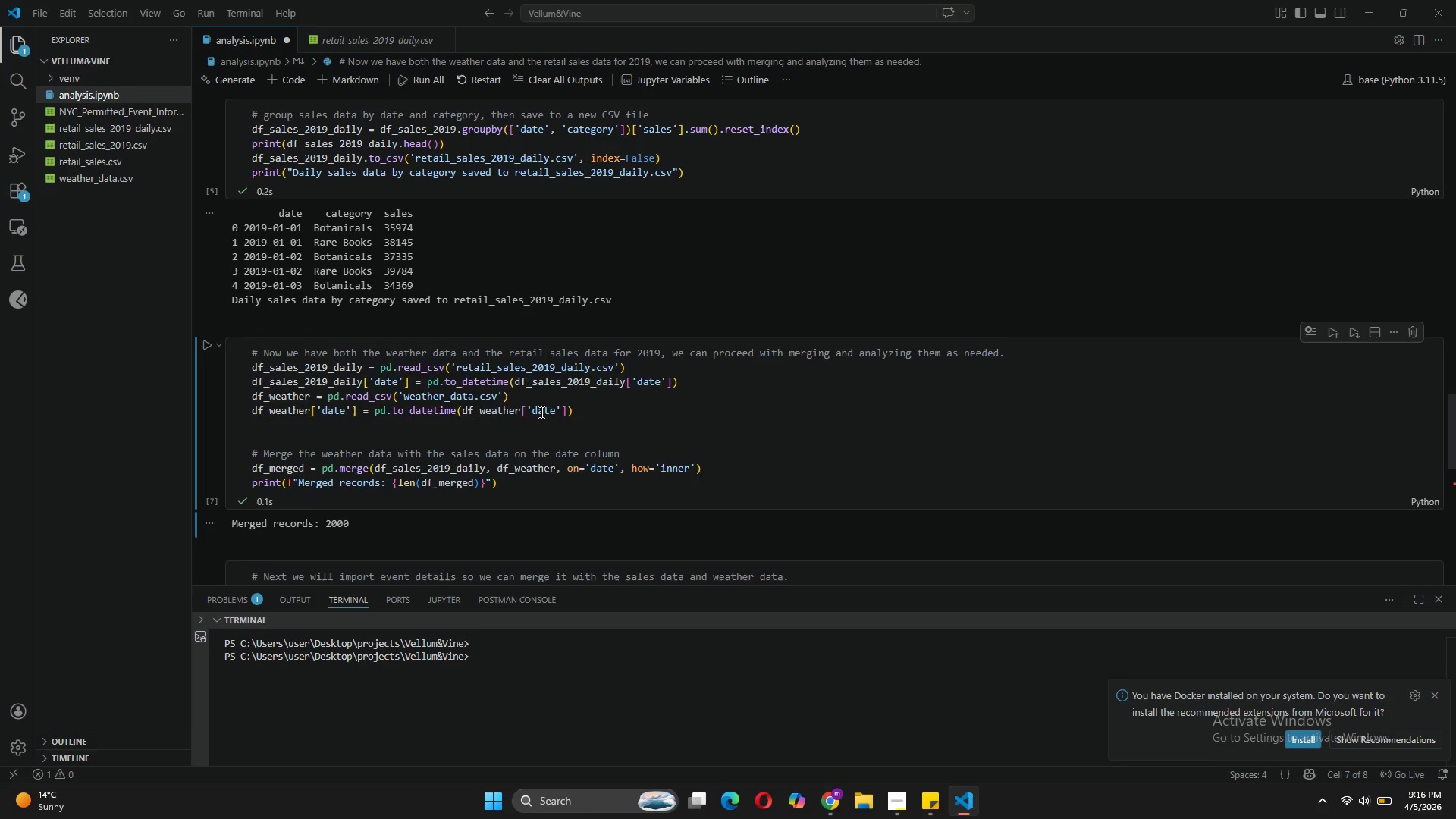 
scroll: coordinate [543, 412], scroll_direction: down, amount: 6.0
 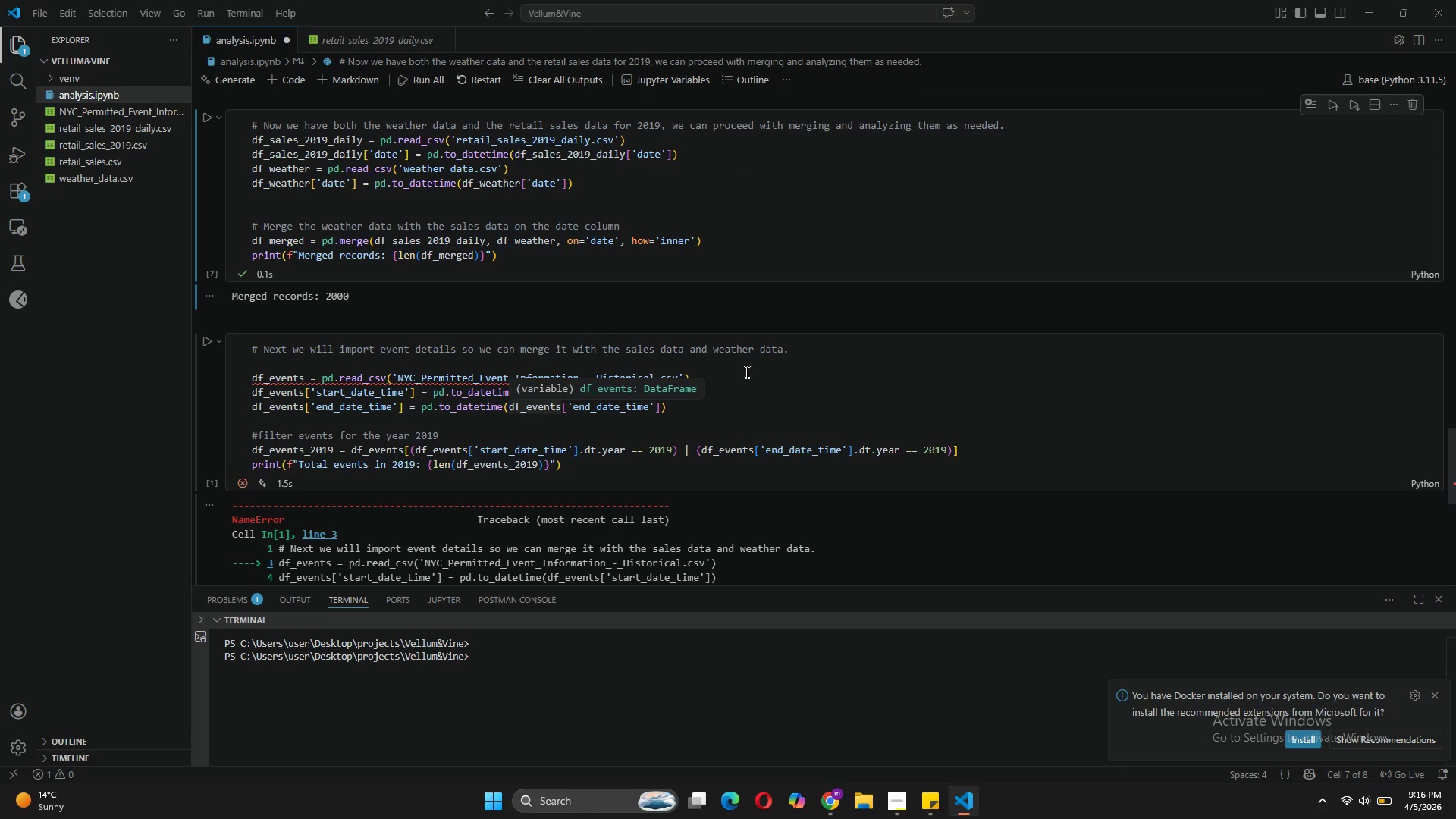 
left_click([774, 366])
 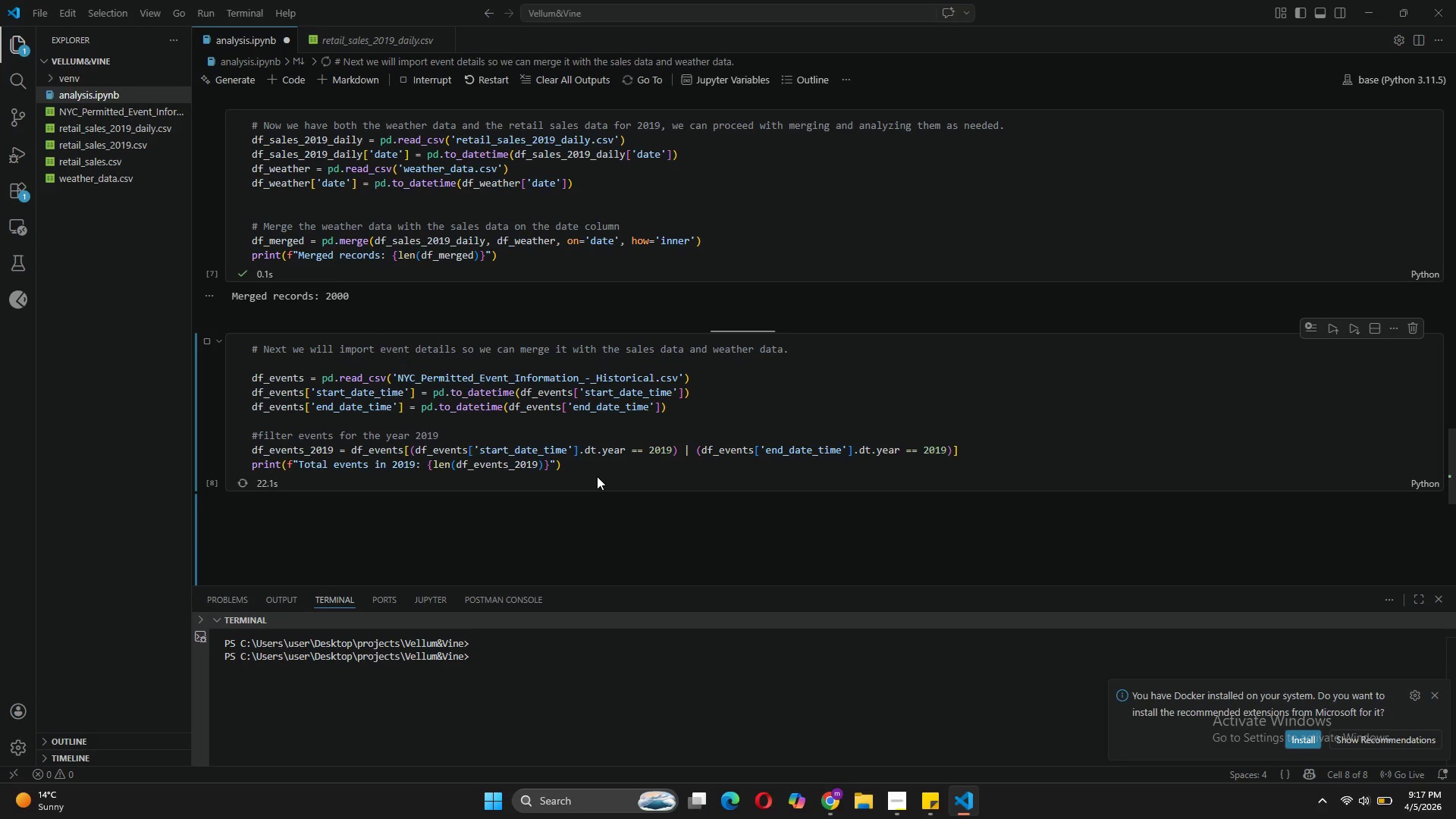 
wait(28.61)
 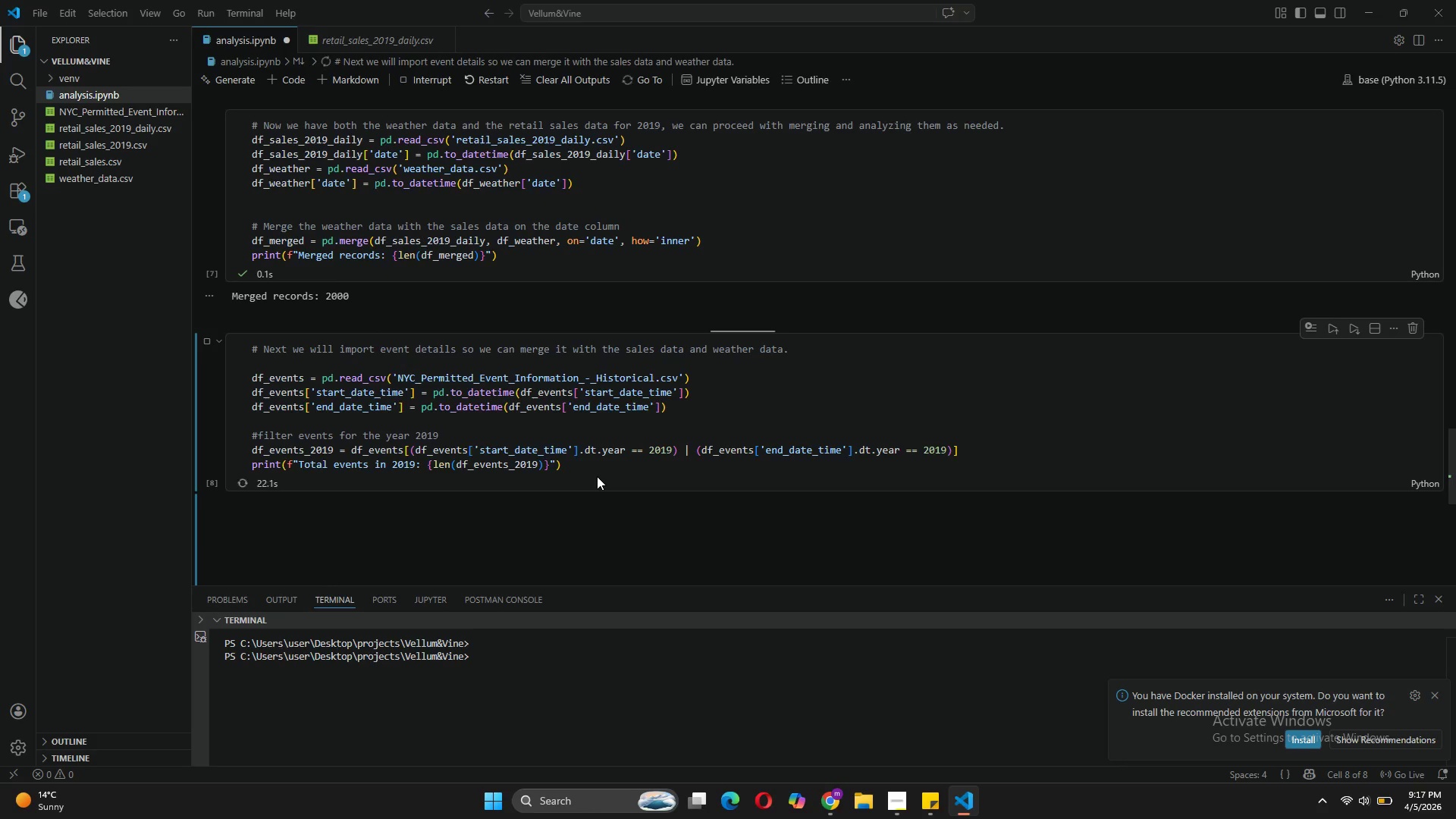 
left_click([890, 808])